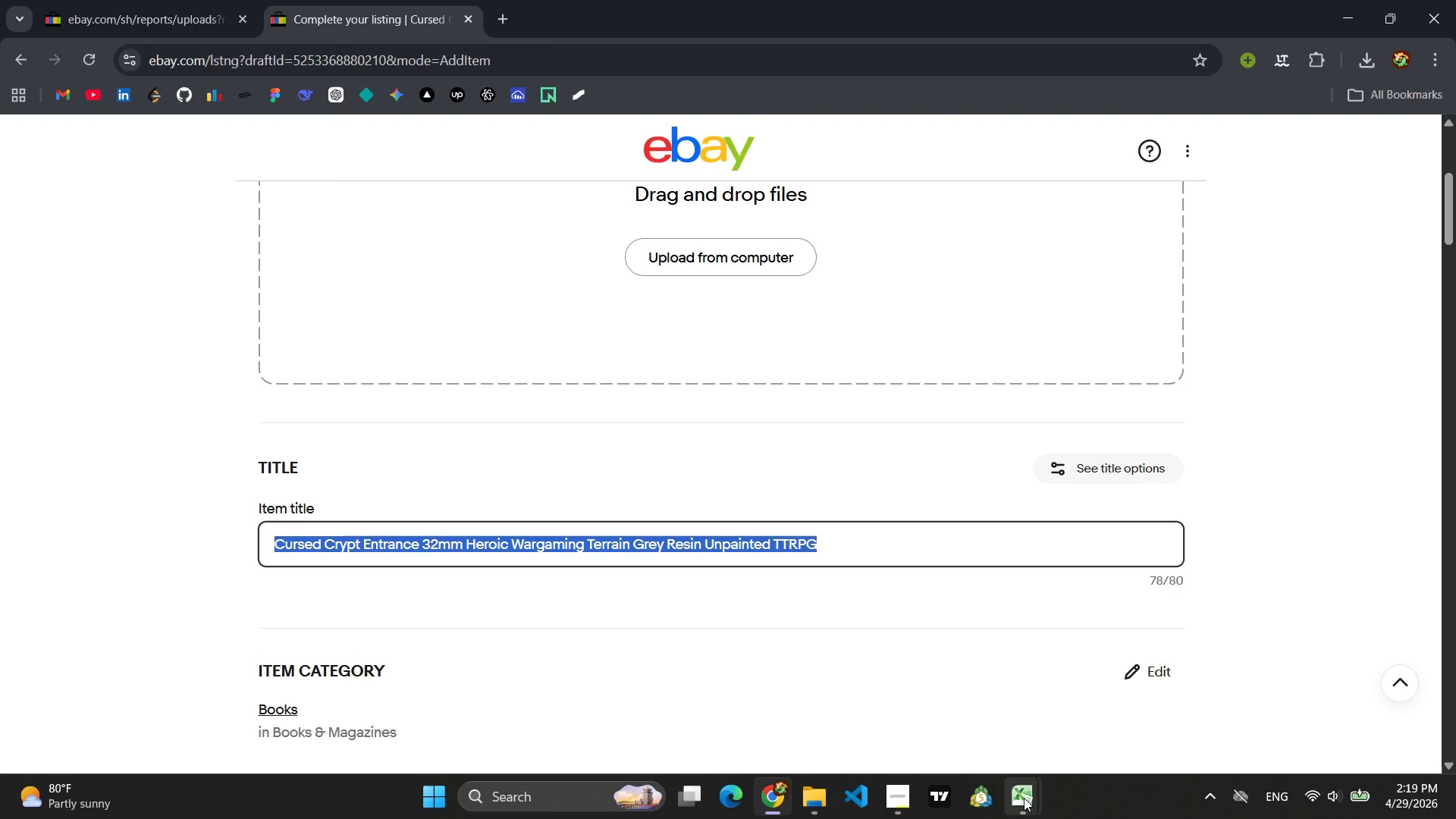 
left_click([1131, 748])
 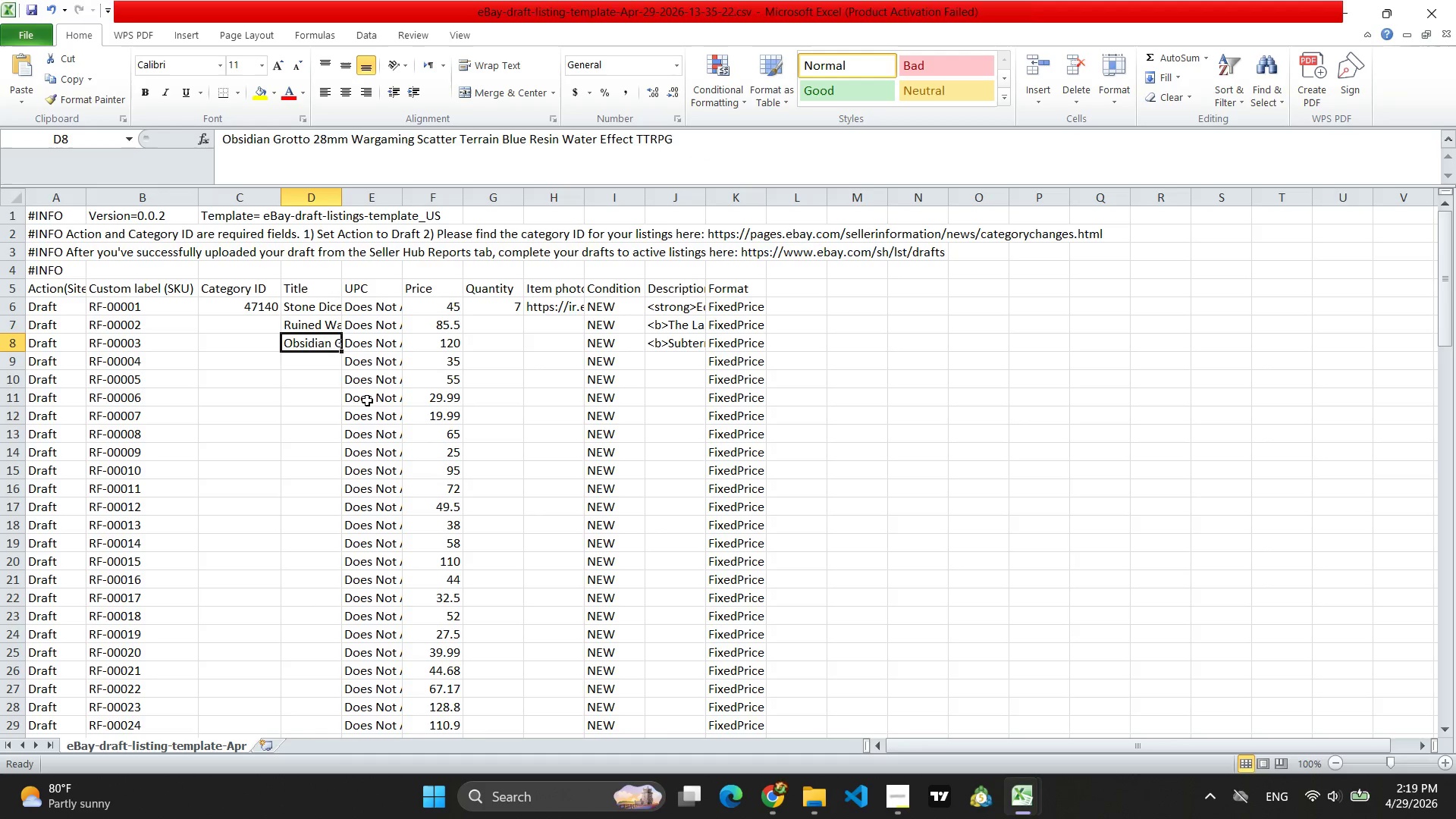 
left_click([319, 361])
 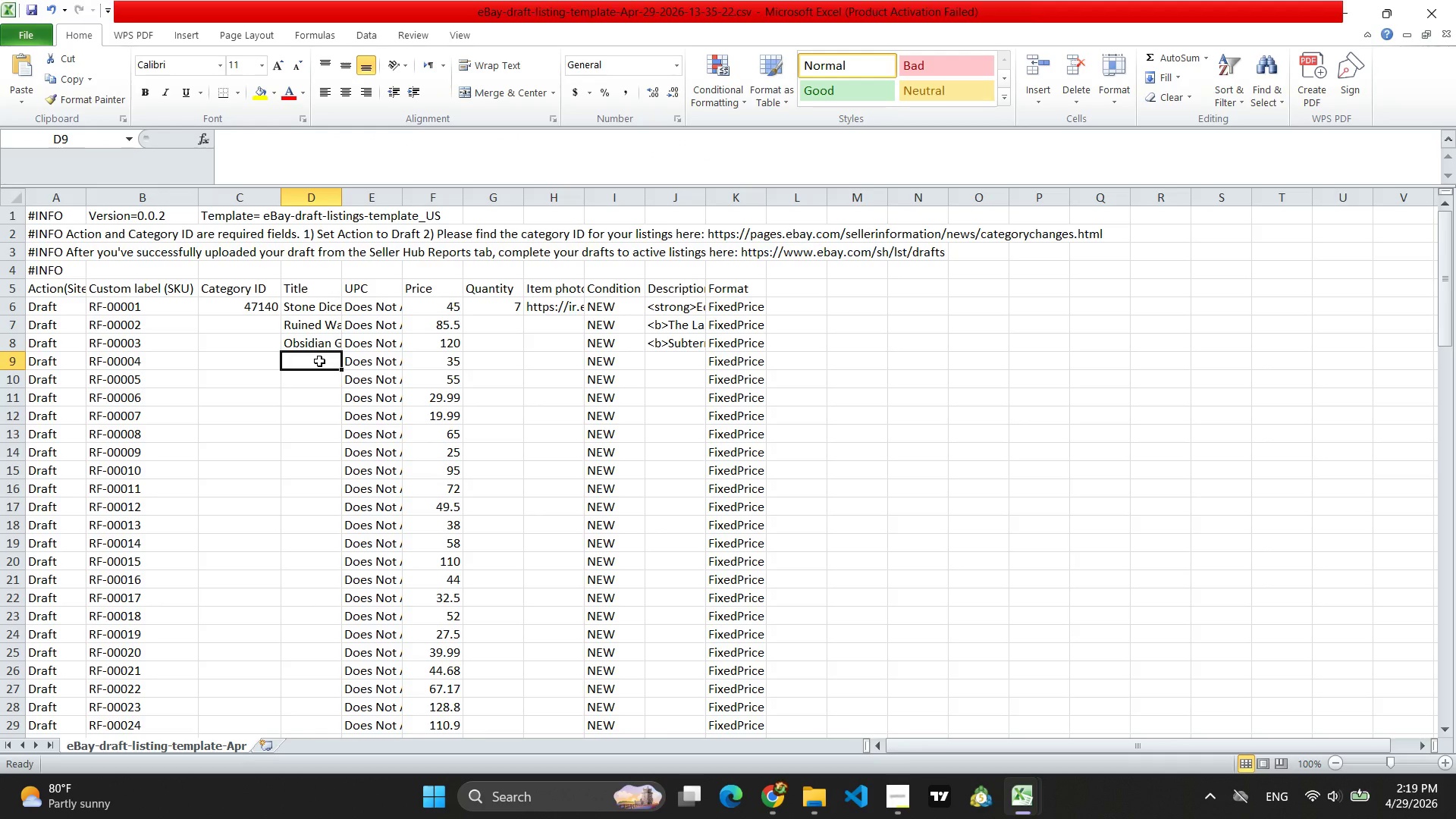 
key(Control+V)
 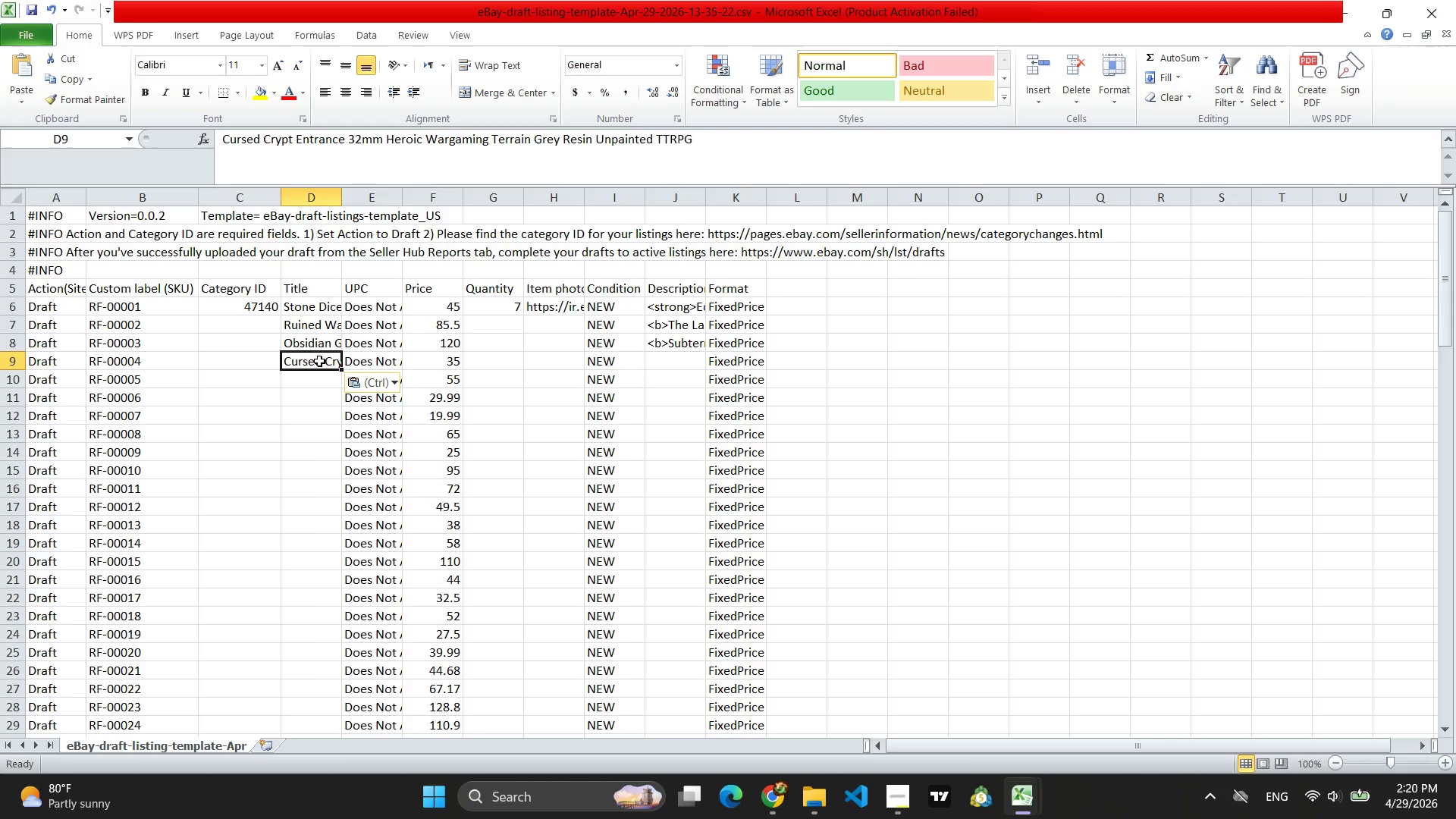 
wait(6.62)
 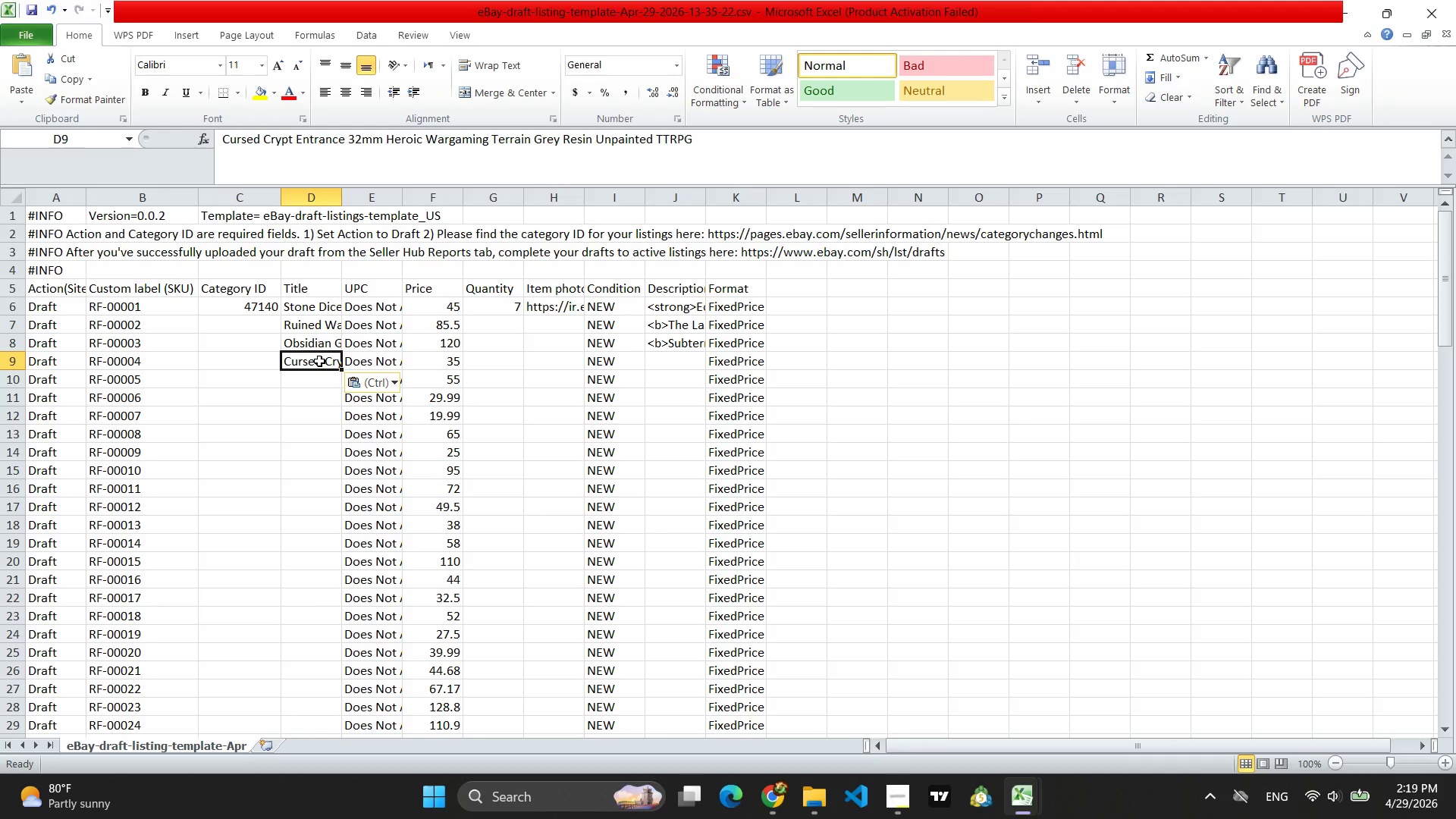 
left_click([781, 794])
 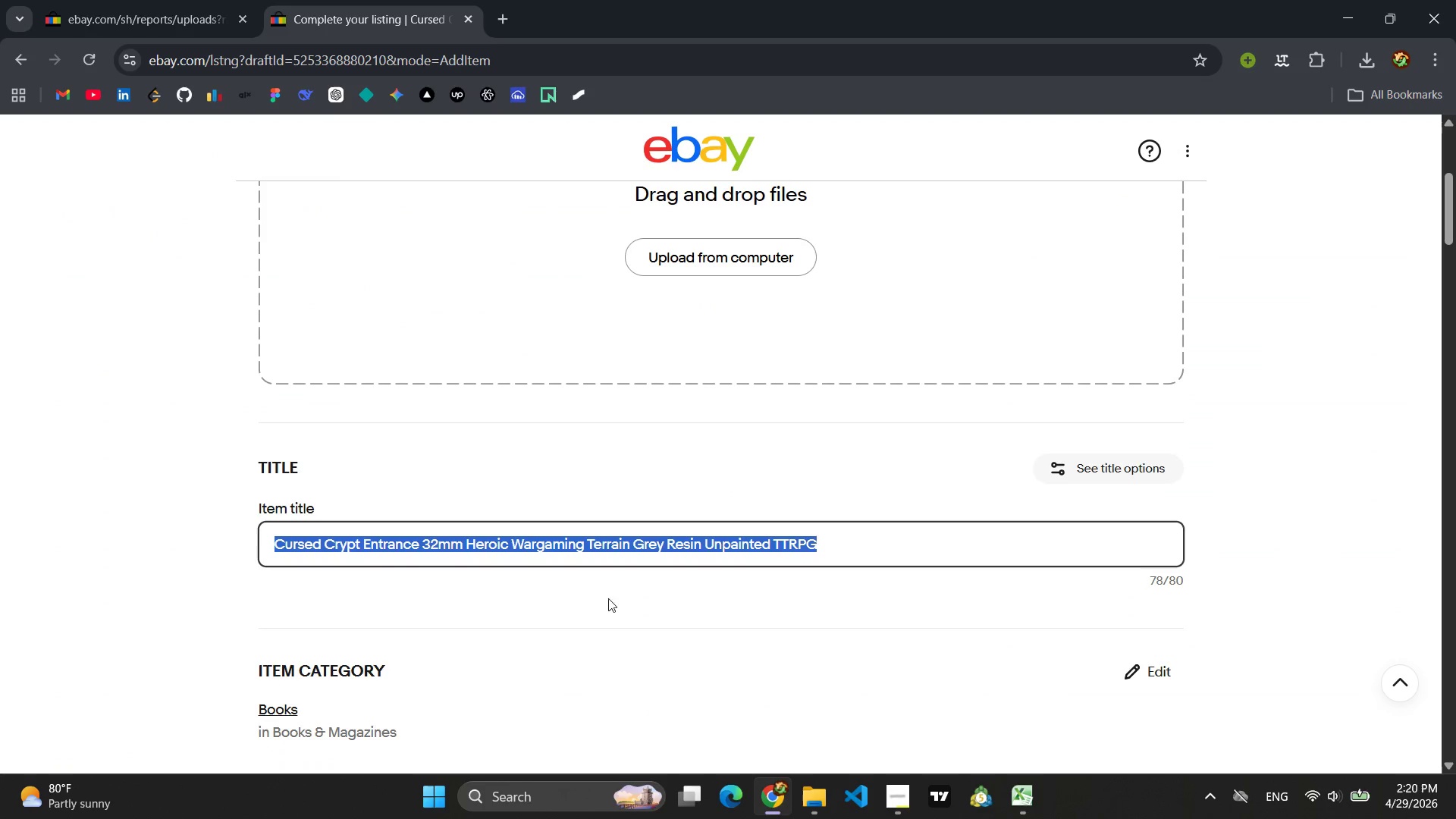 
scroll: coordinate [588, 554], scroll_direction: down, amount: 17.0
 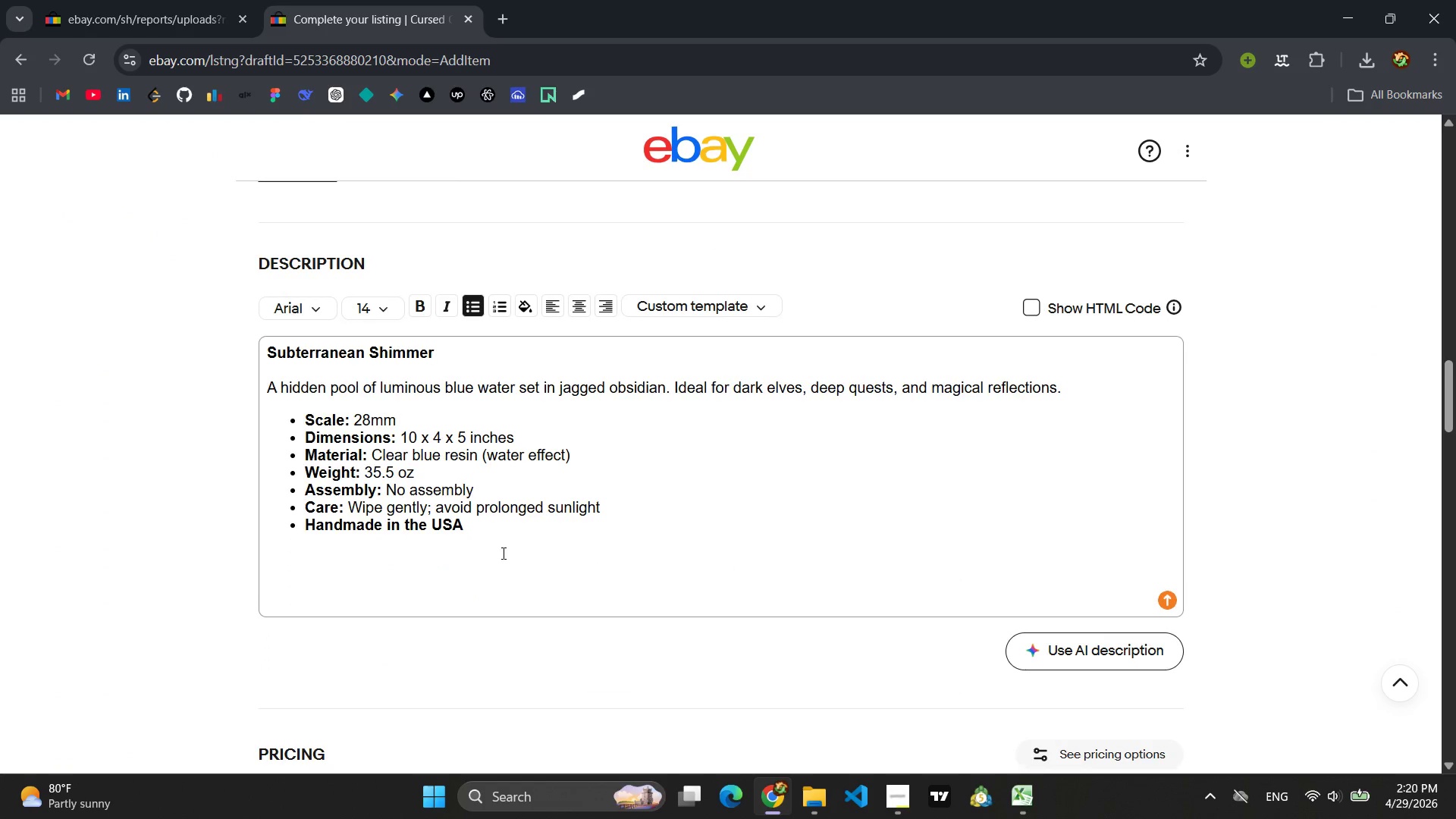 
left_click_drag(start_coordinate=[502, 553], to_coordinate=[195, 353])
 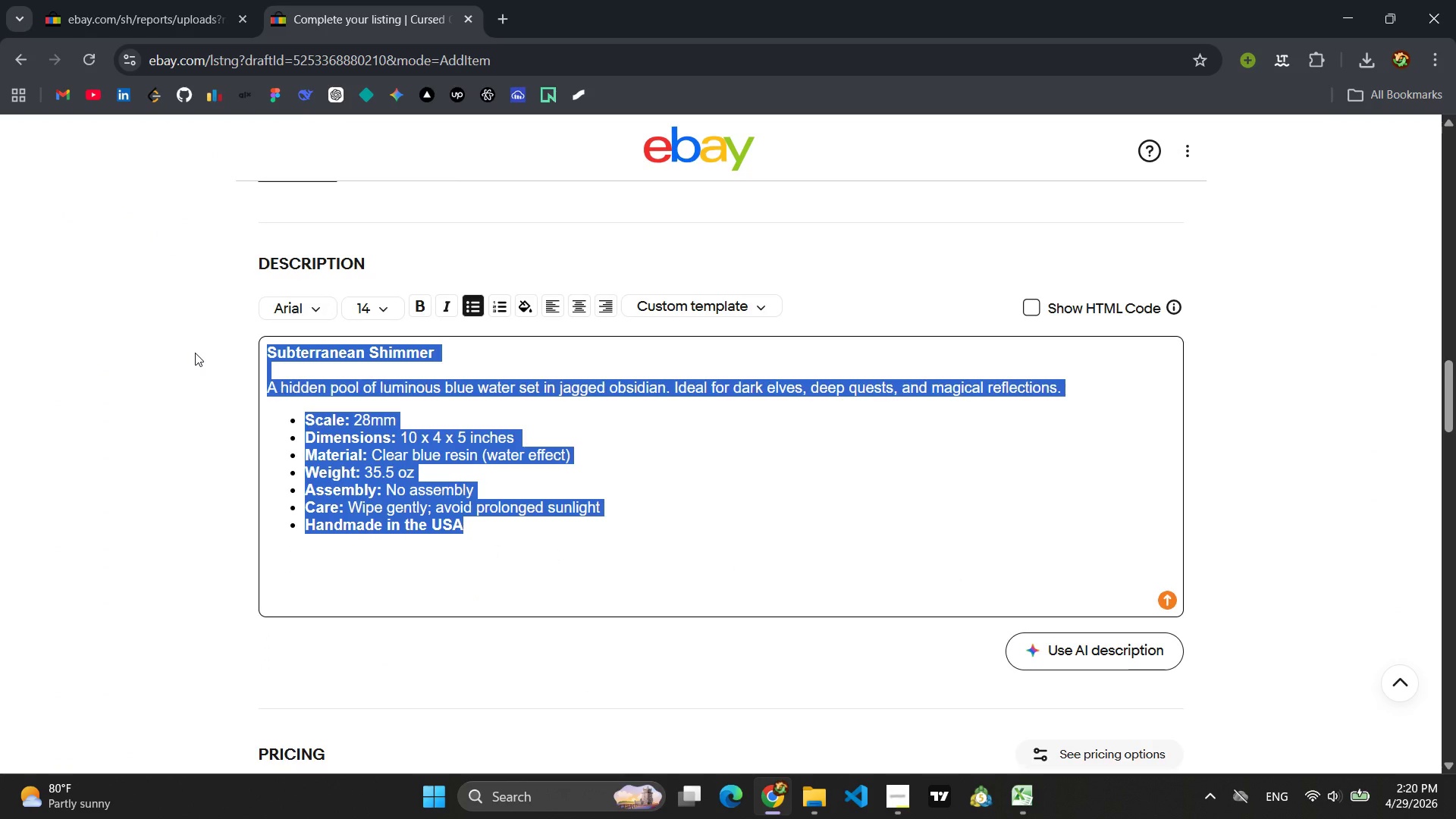 
wait(7.01)
 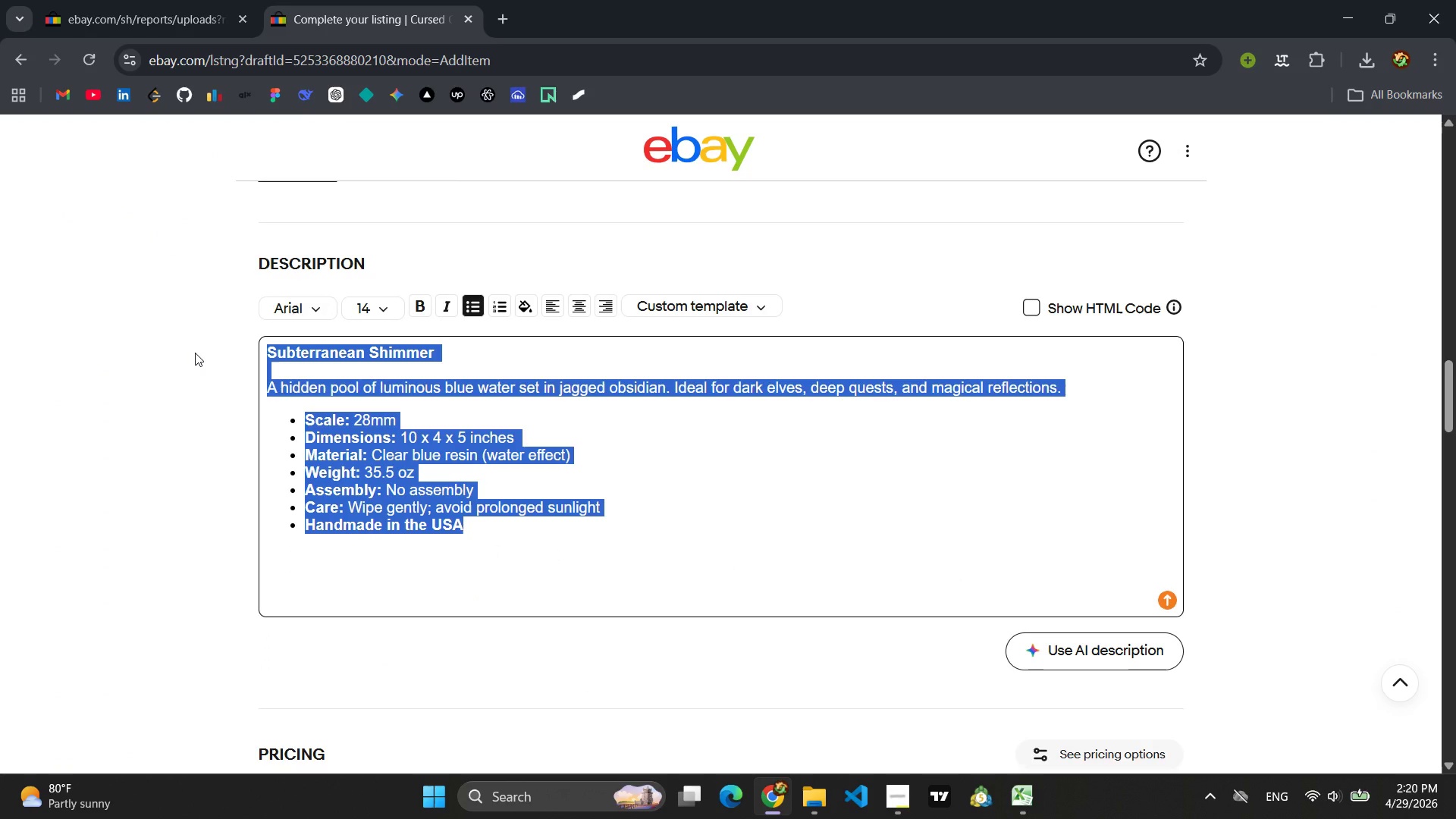 
key(Backspace)
type(The Door Tht )
key(Backspace)
key(Backspace)
type(at as)
key(Backspace)
key(Backspace)
type(should )
key(Backspace)
key(Backspace)
key(Backspace)
key(Backspace)
key(Backspace)
key(Backspace)
key(Backspace)
type(Hou)
key(Backspace)
key(Backspace)
key(Backspace)
type(Should not P)
key(Backspace)
type(Open )
key(Backspace)
key(Backspace)
key(Backspace)
key(Backspace)
key(Backspace)
key(Backspace)
key(Backspace)
key(Backspace)
key(Backspace)
type(Not Open)
 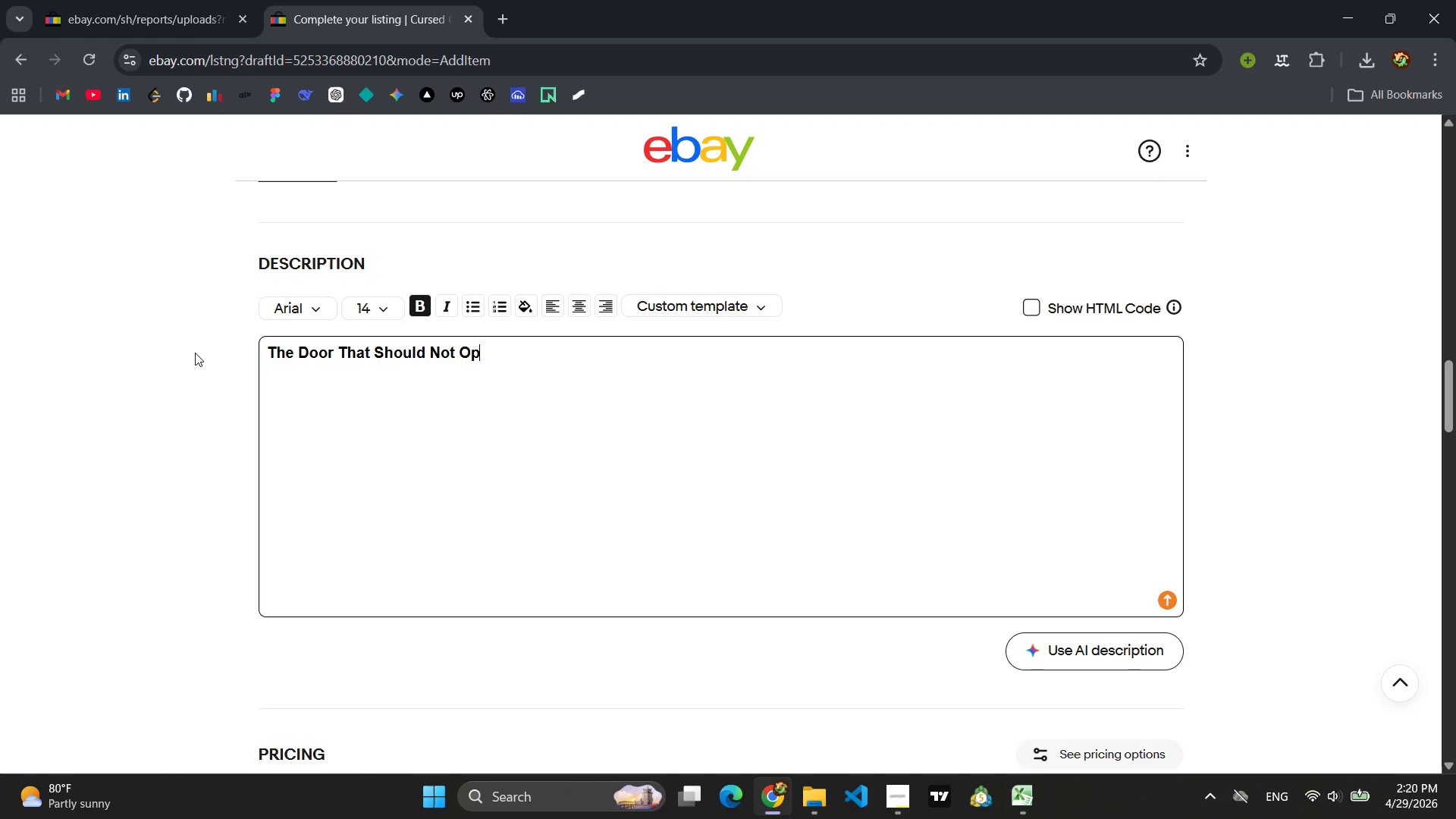 
key(Enter)
 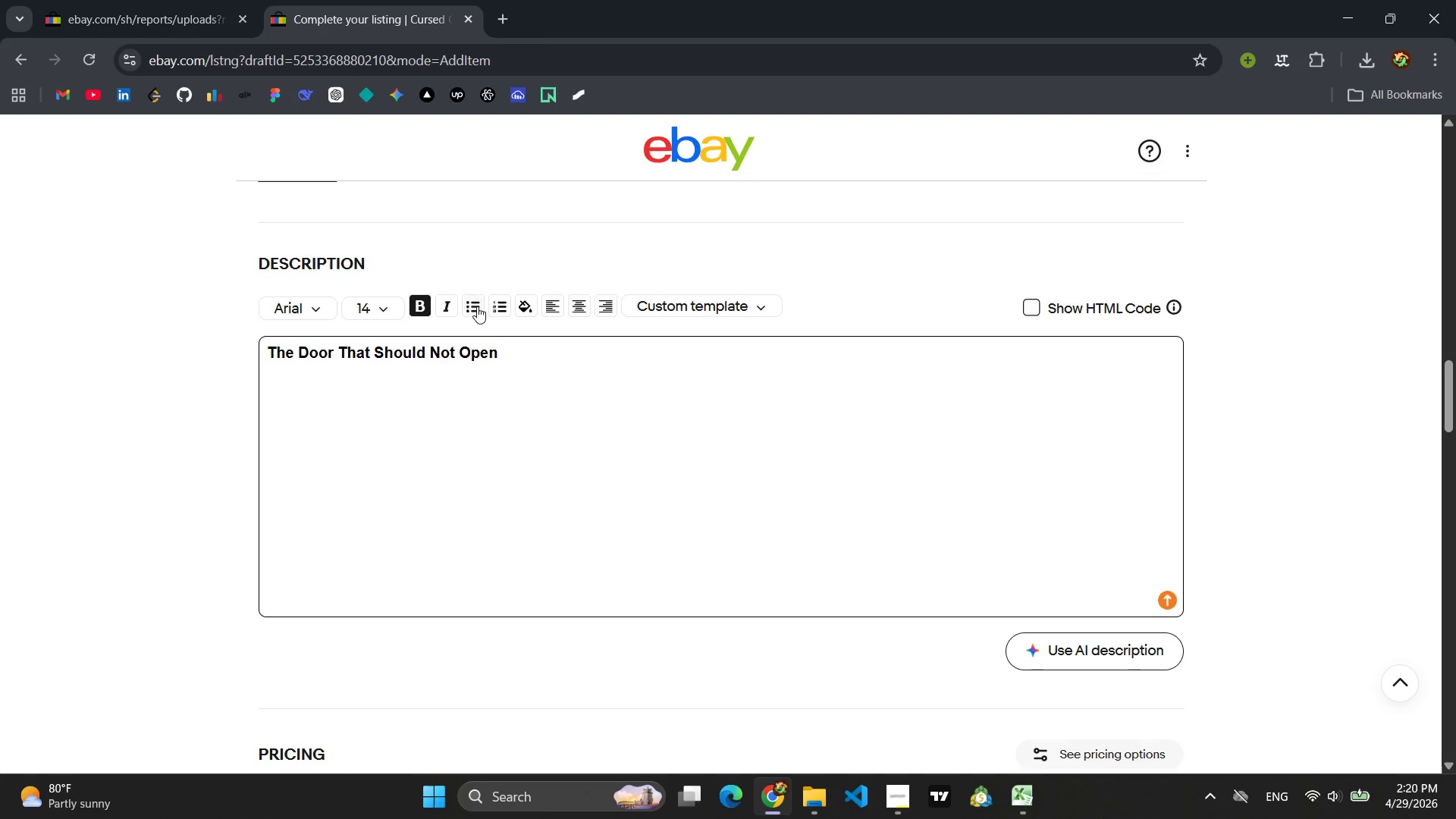 
left_click([420, 307])
 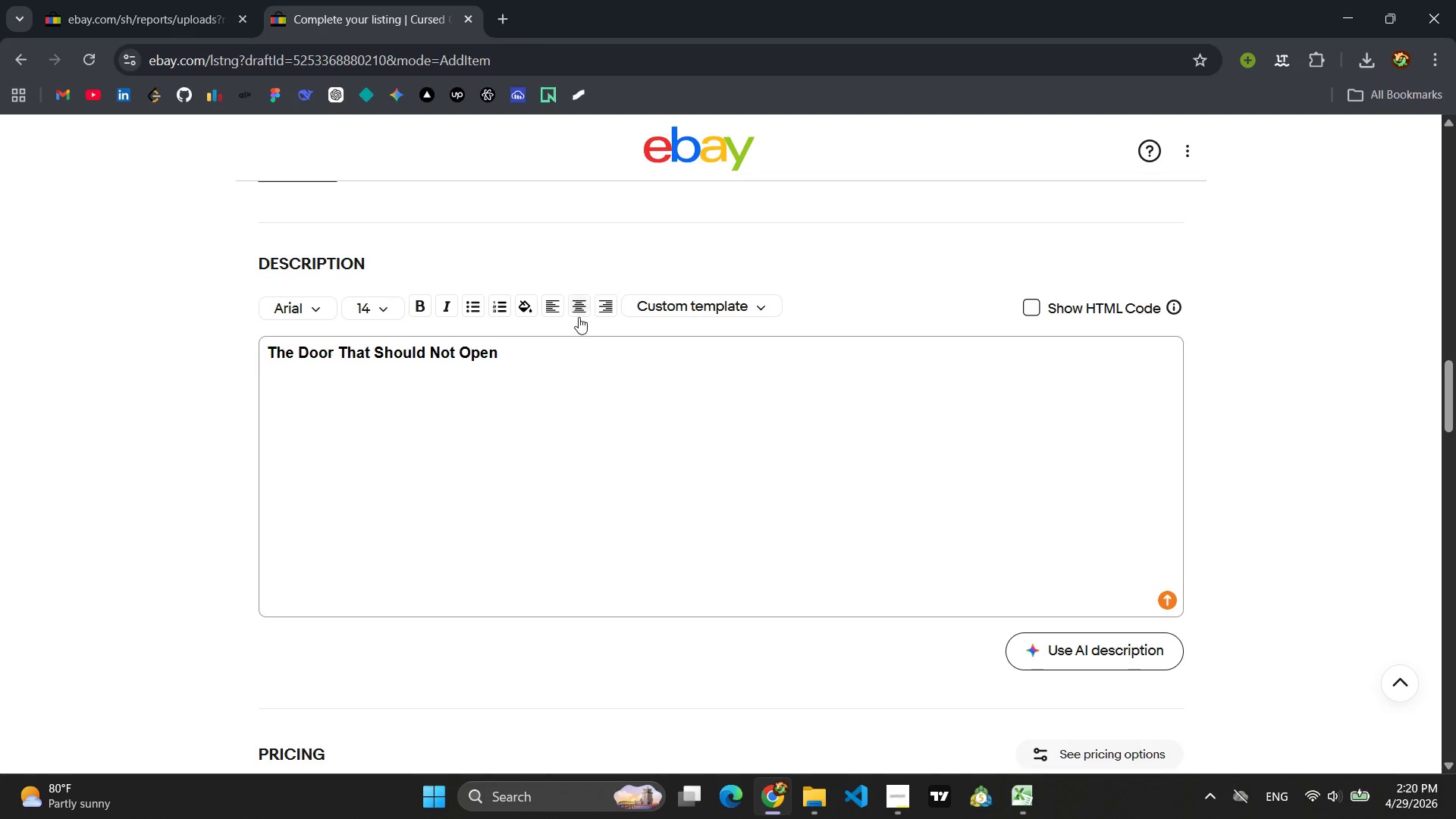 
type(Ir)
 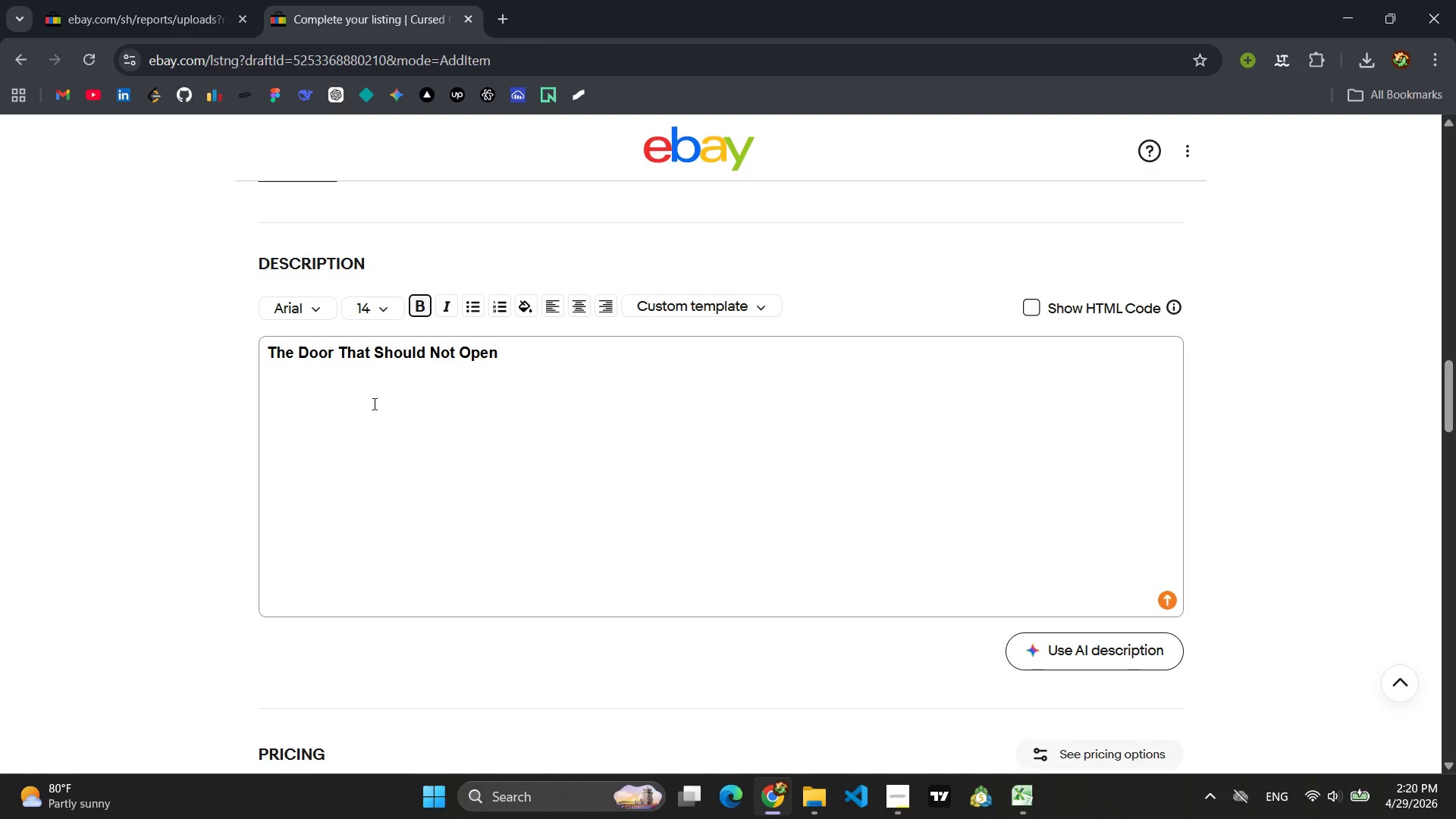 
left_click([362, 408])
 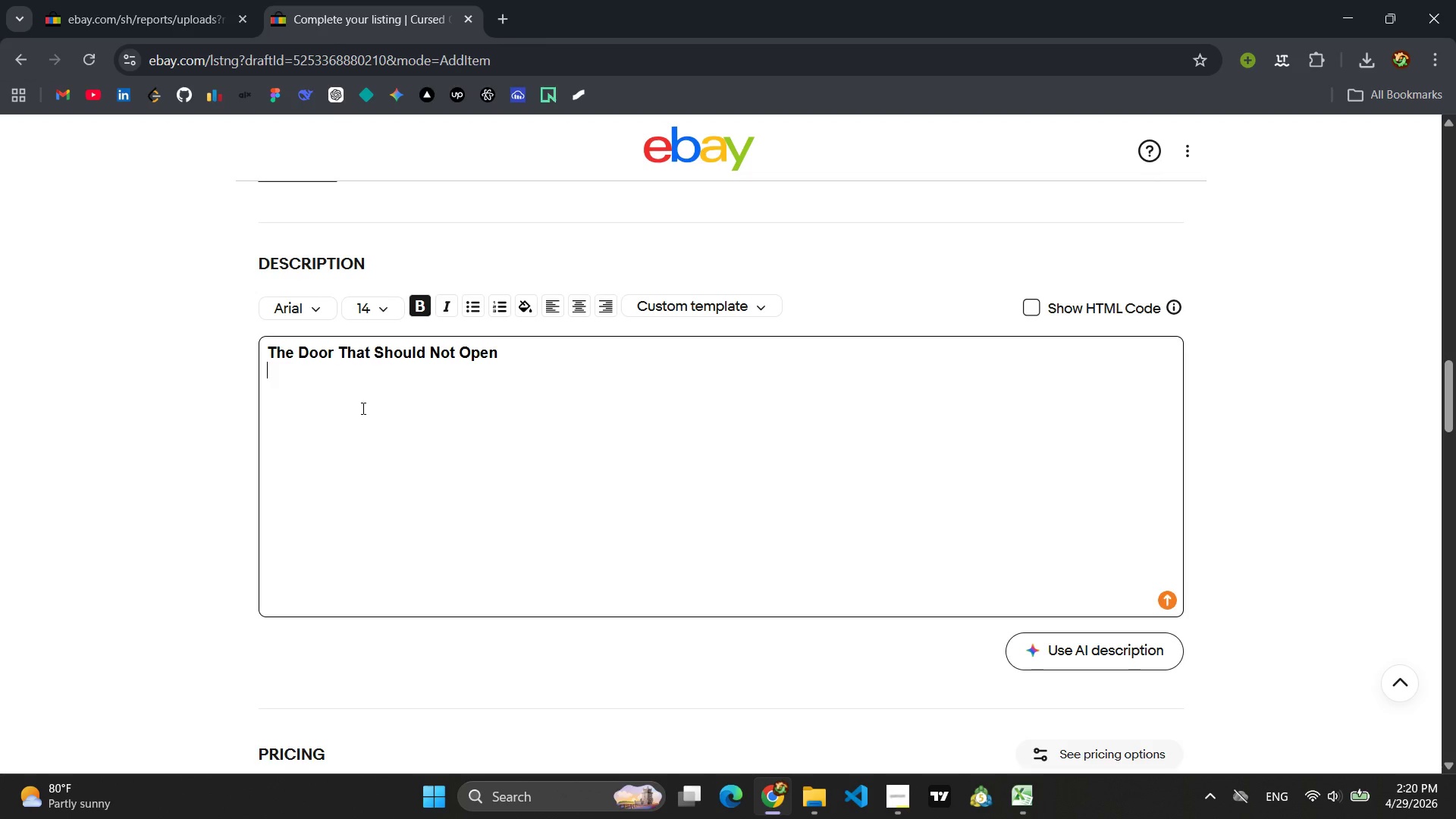 
type(Iron-bound stone and grinnign sku)
key(Backspace)
key(Backspace)
key(Backspace)
key(Backspace)
key(Backspace)
key(Backspace)
type(ng skulls a)
key(Backspace)
type(mark this entrance )
key(Backspace)
type(ce.)
key(Backspace)
key(Backspace)
key(Backspace)
key(Backspace)
type(e. Unpainted resin lets you match any dungeon scheme.)
 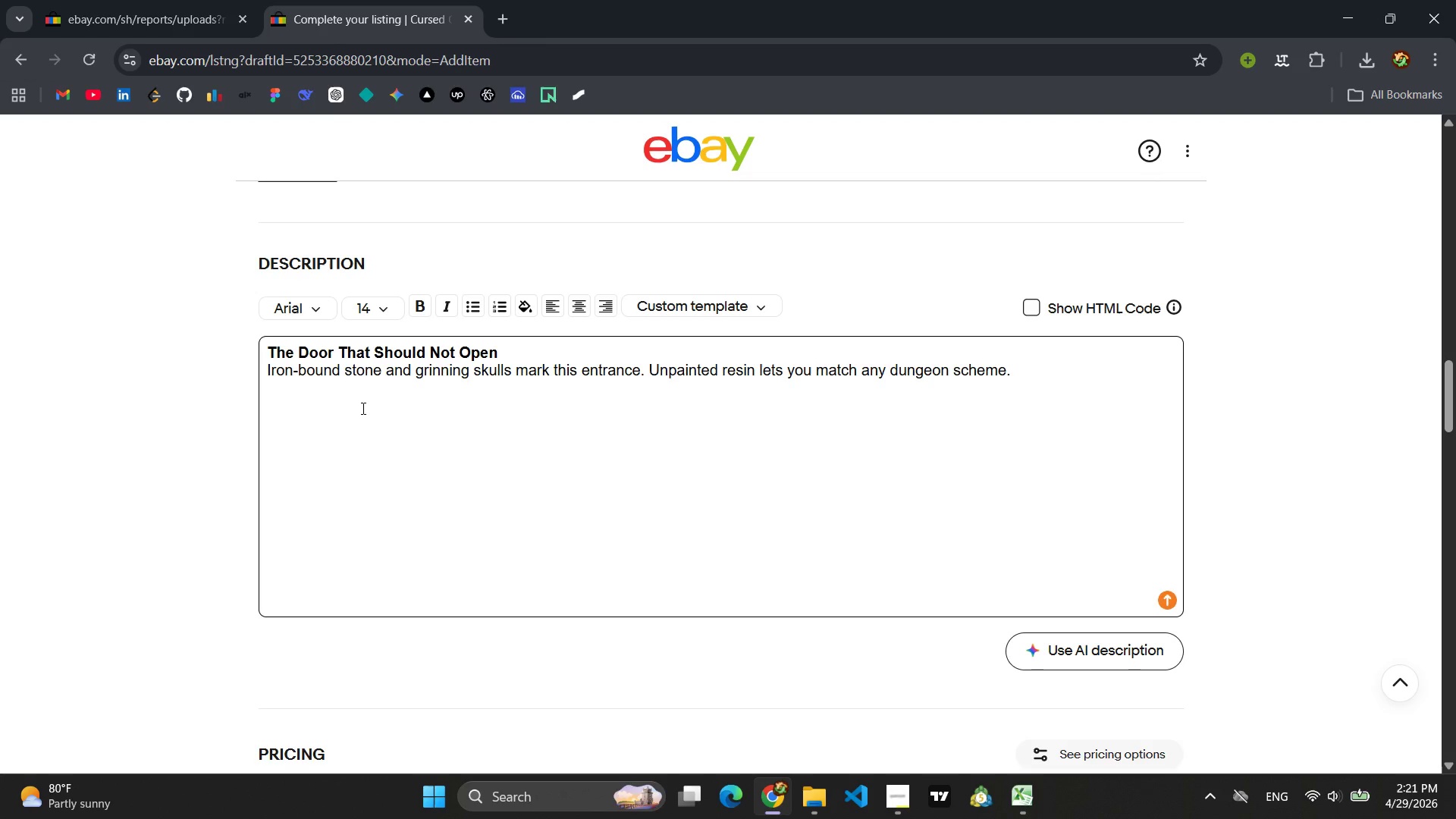 
key(Enter)
 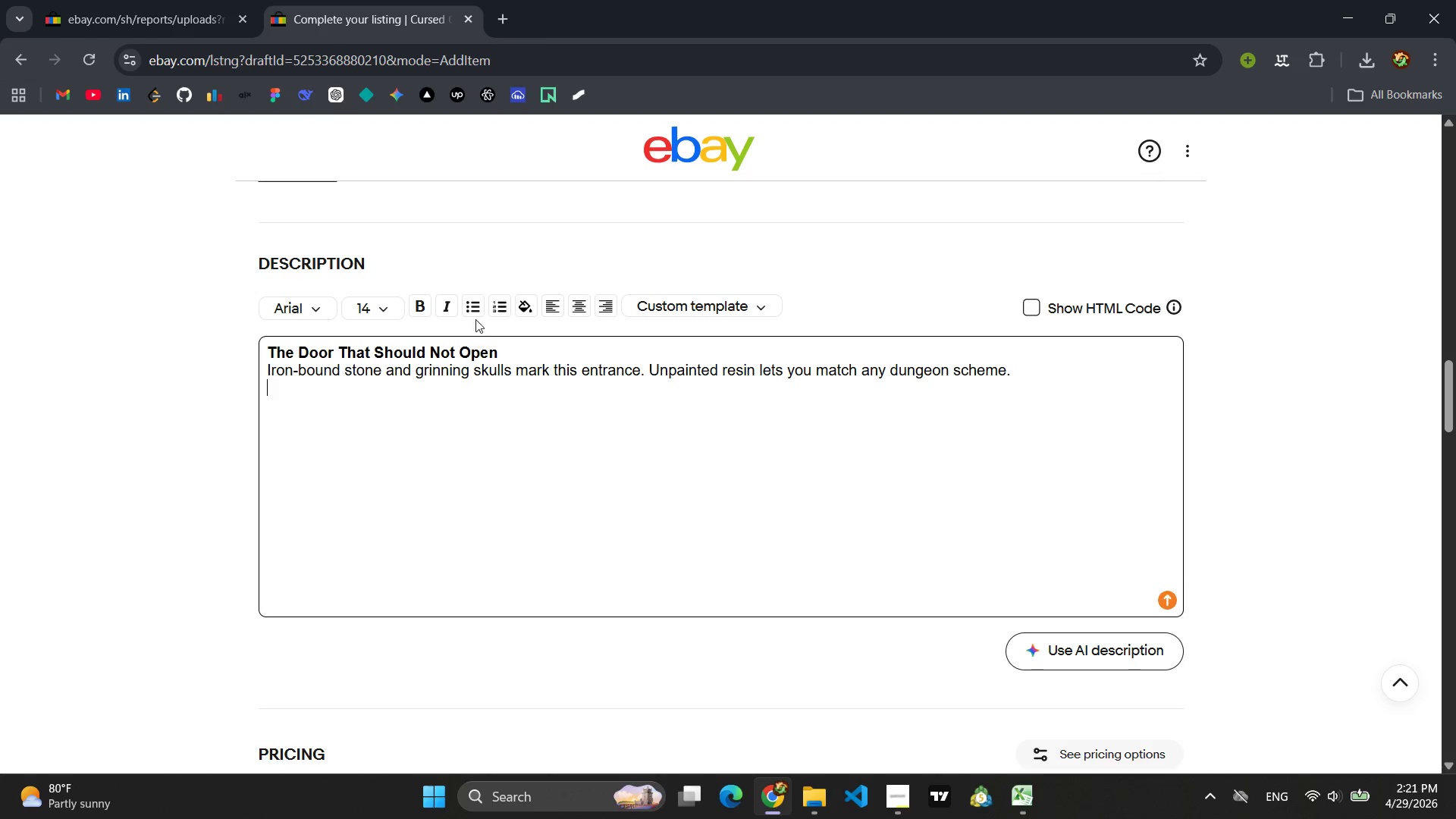 
left_click([469, 312])
 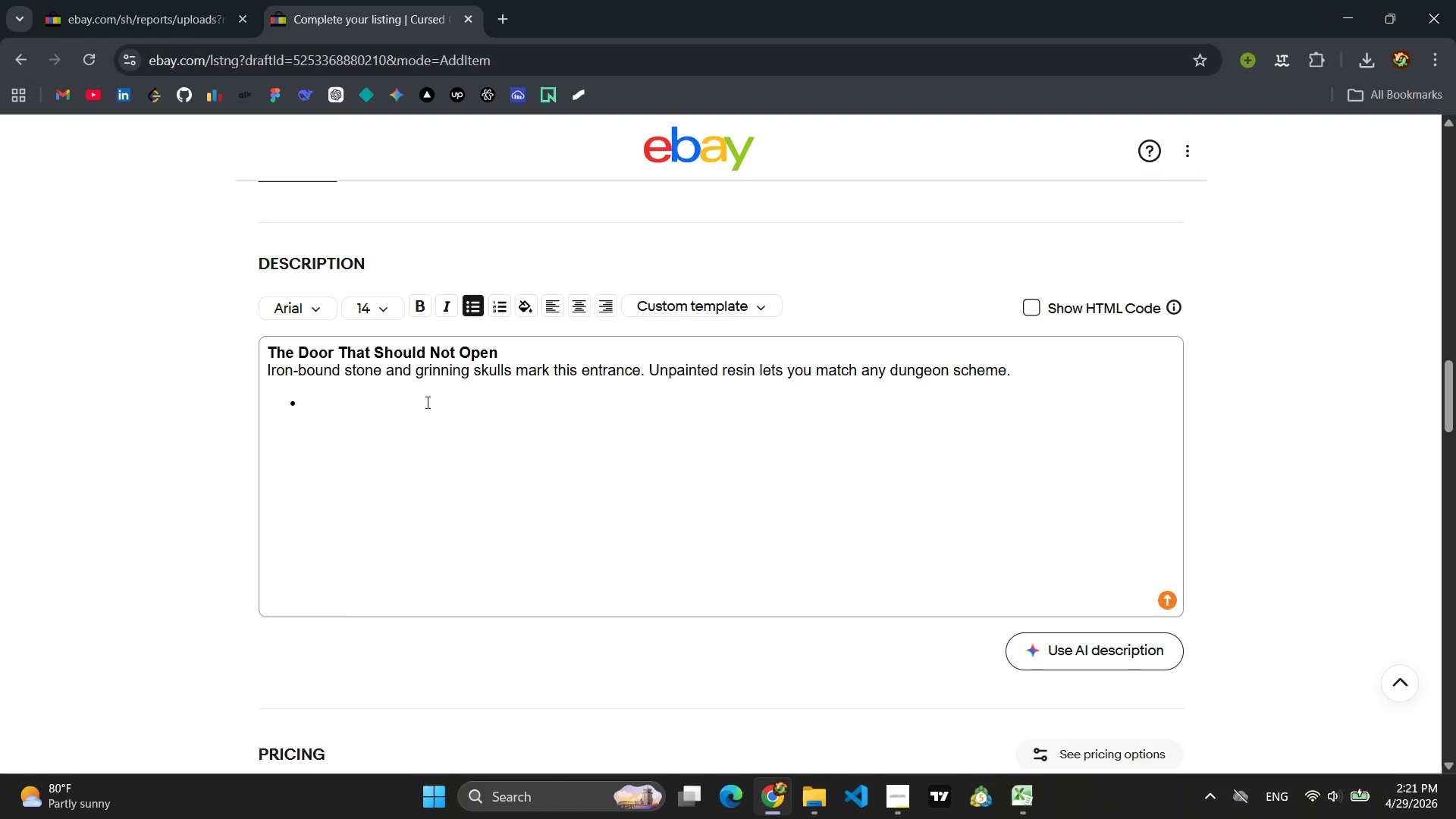 
left_click([391, 406])
 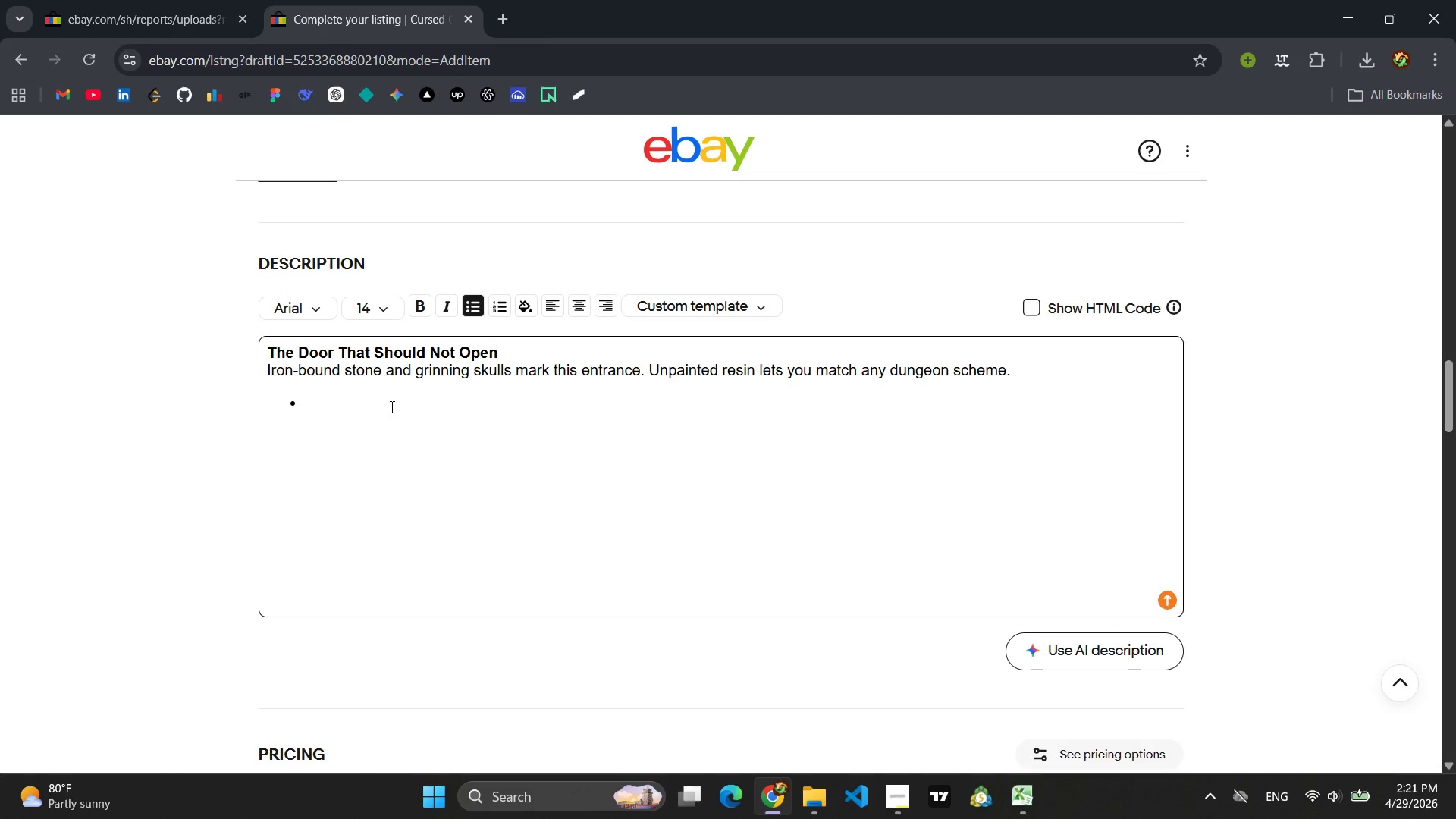 
wait(5.2)
 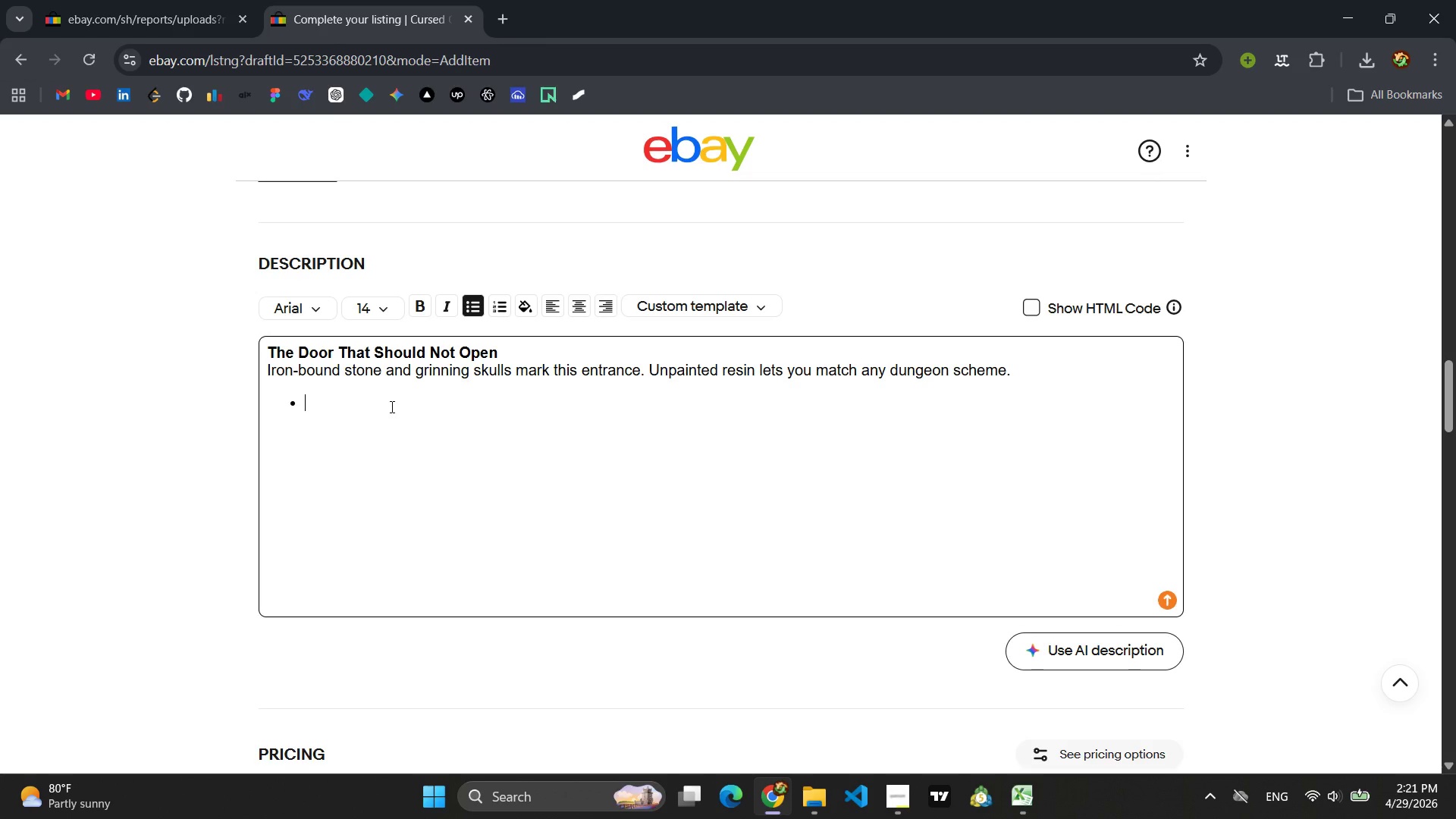 
type(Scale: )
 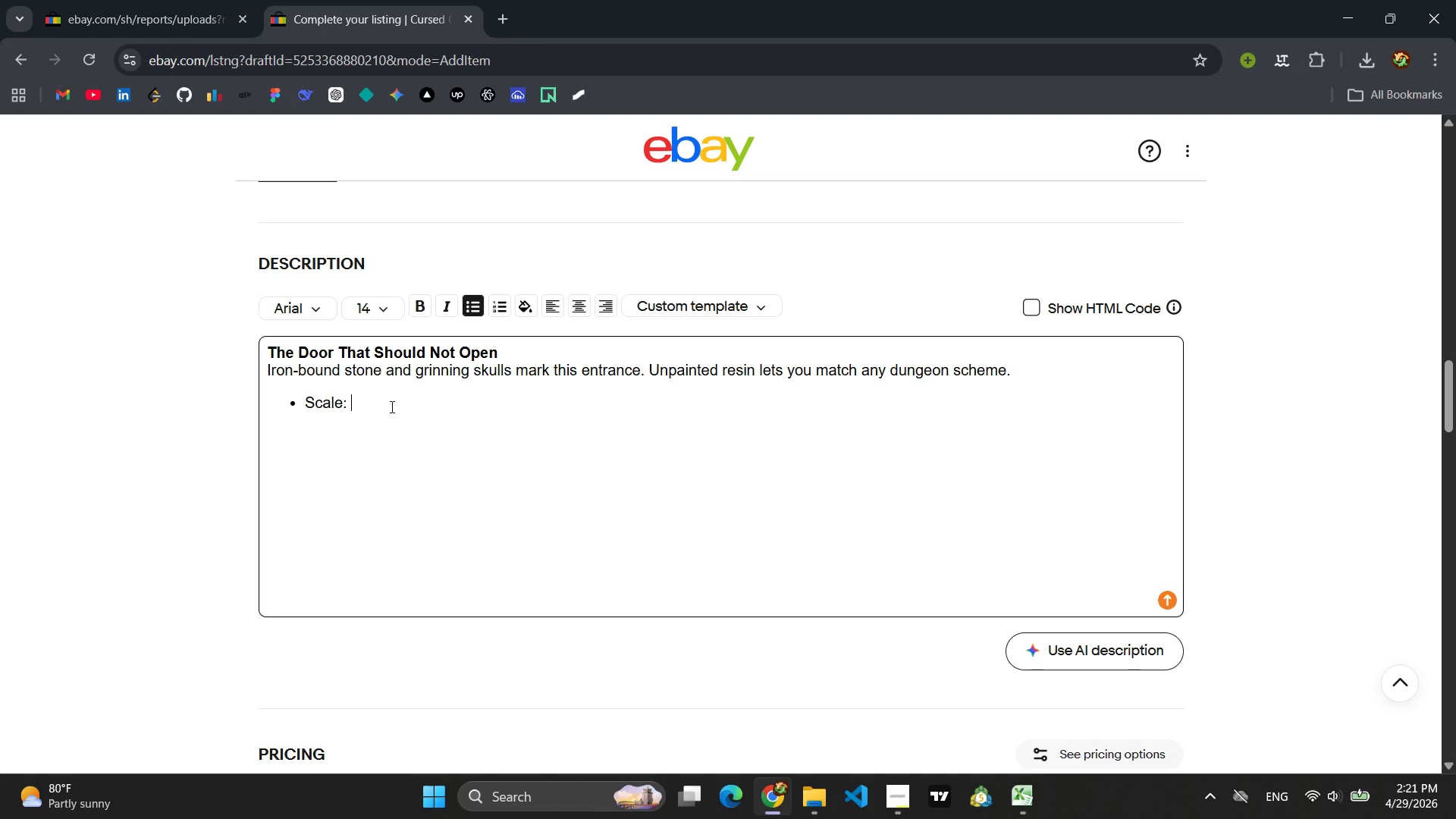 
type(32mm)
 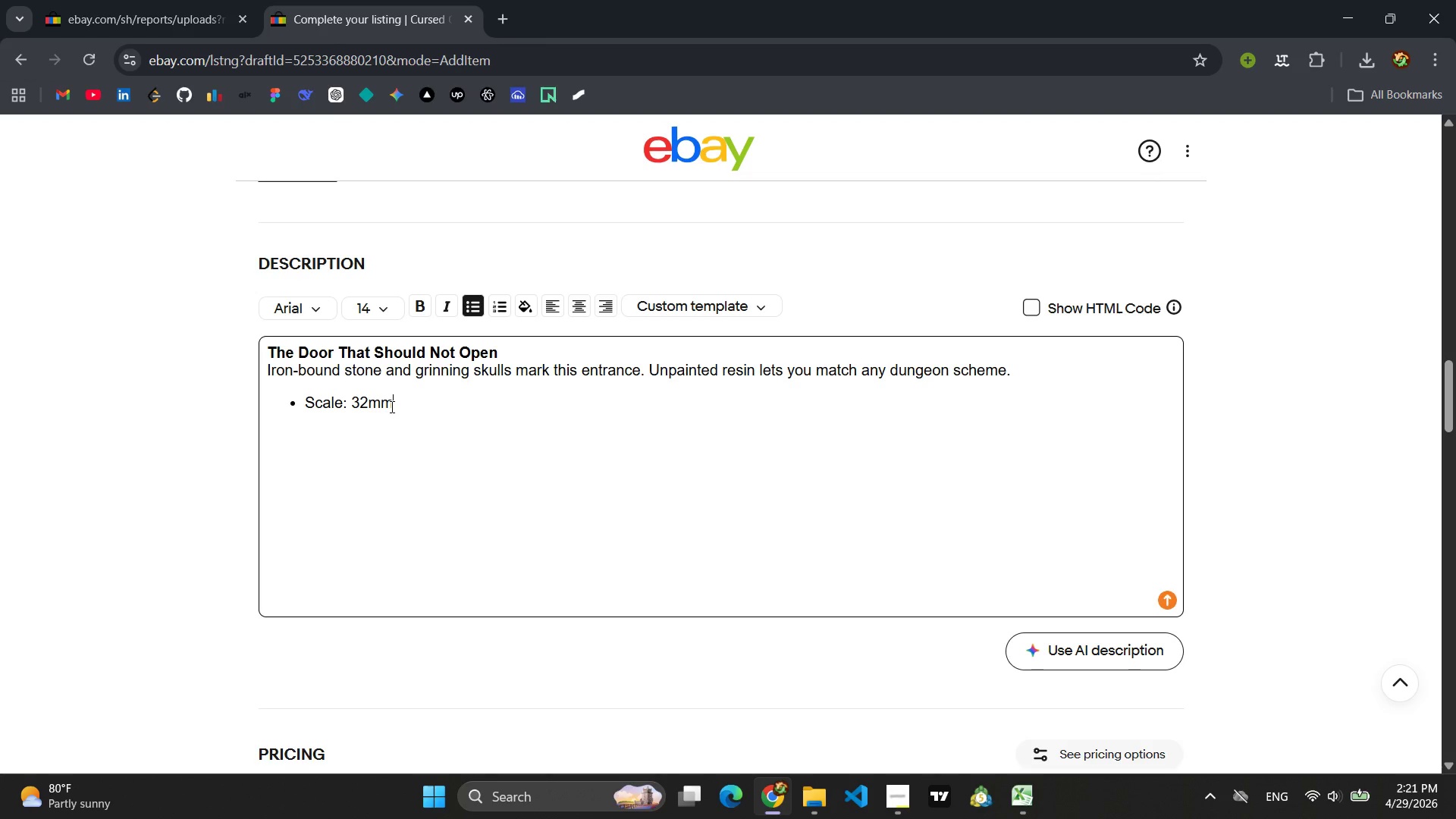 
type( he)
key(Backspace)
key(Backspace)
type(Herioc)
key(Backspace)
key(Backspace)
key(Backspace)
type(oic)
 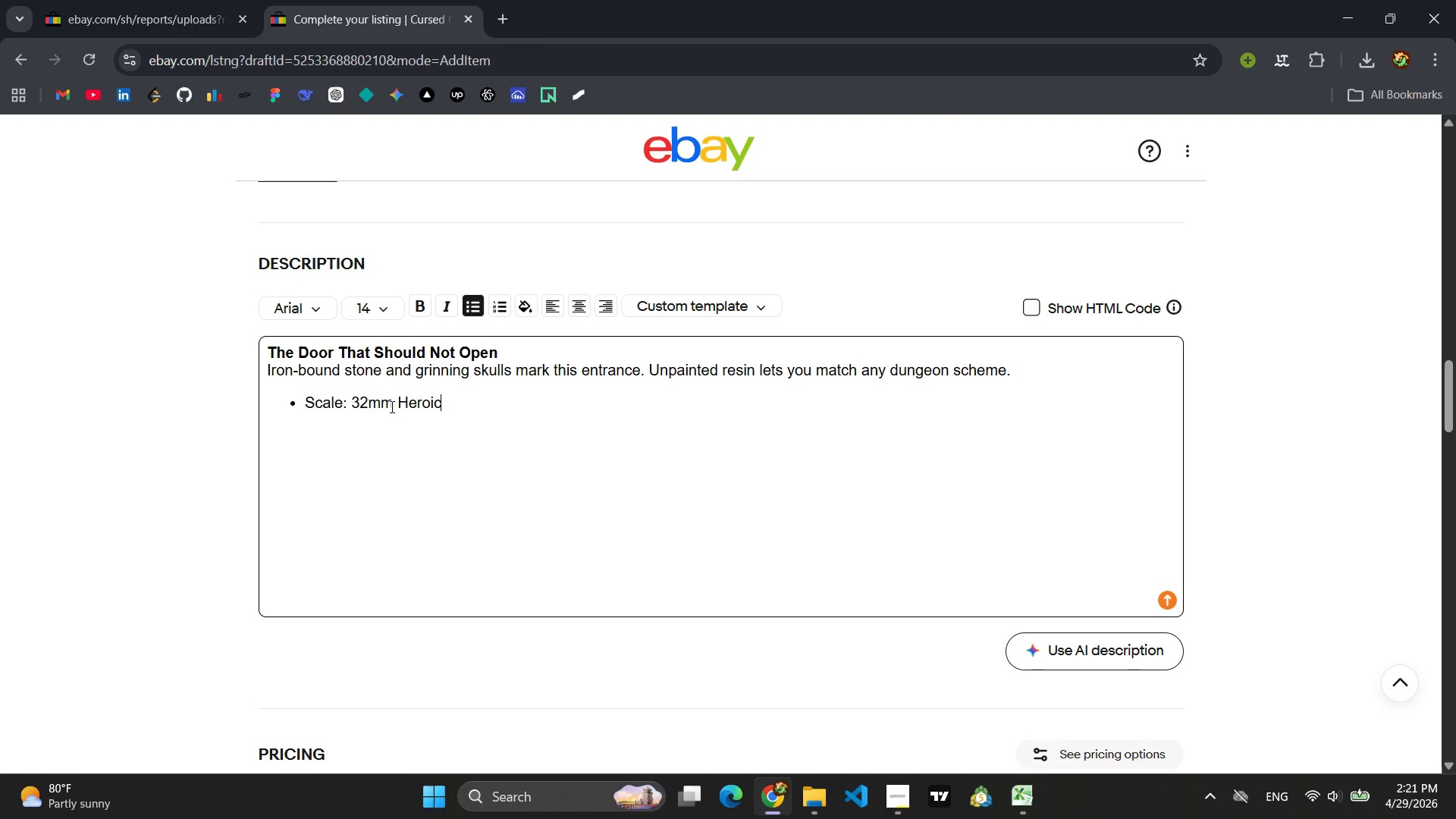 
key(Enter)
 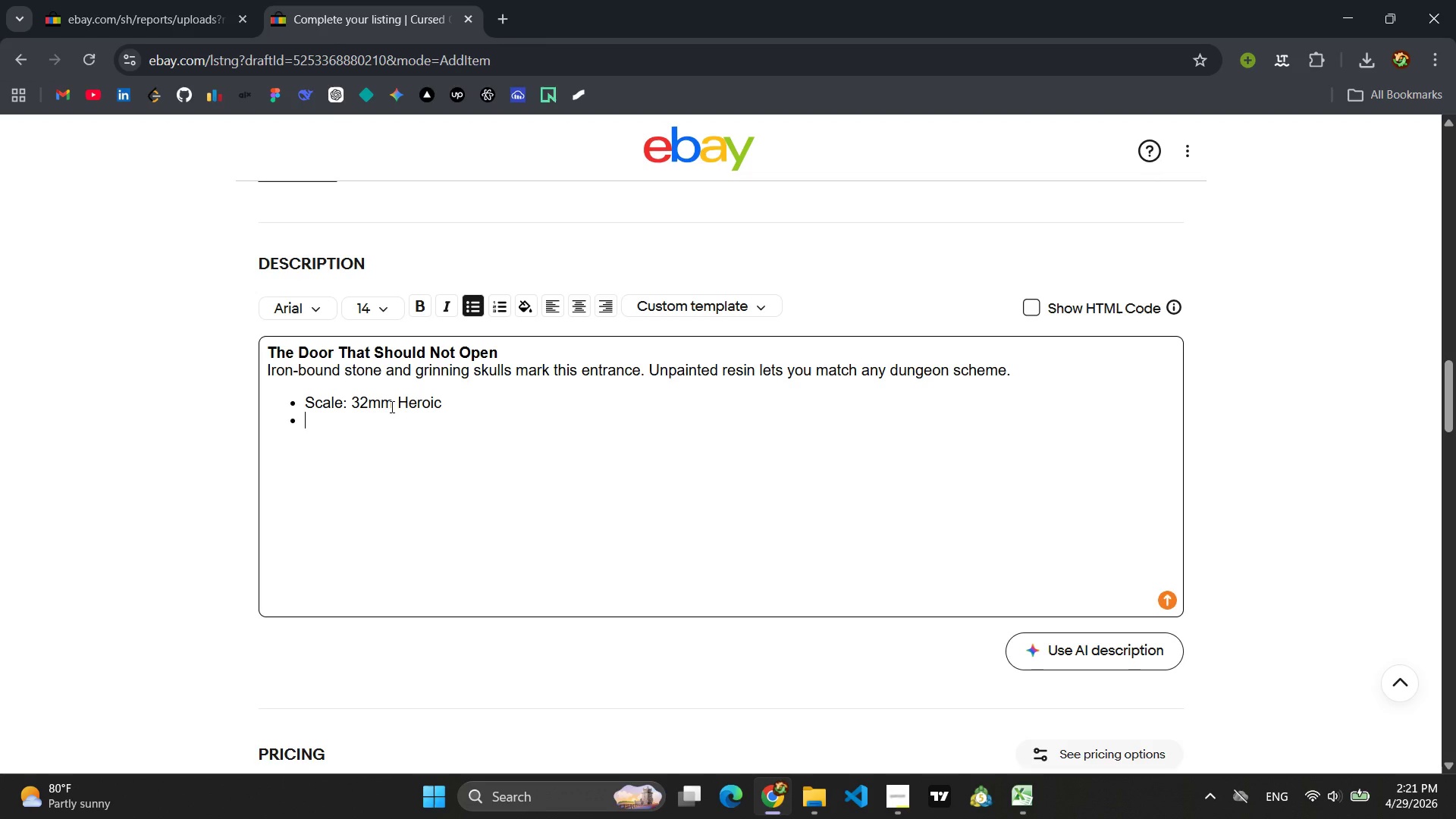 
type(Dimensions: 6 x6)
key(Backspace)
type( 3 x 8 inches )
 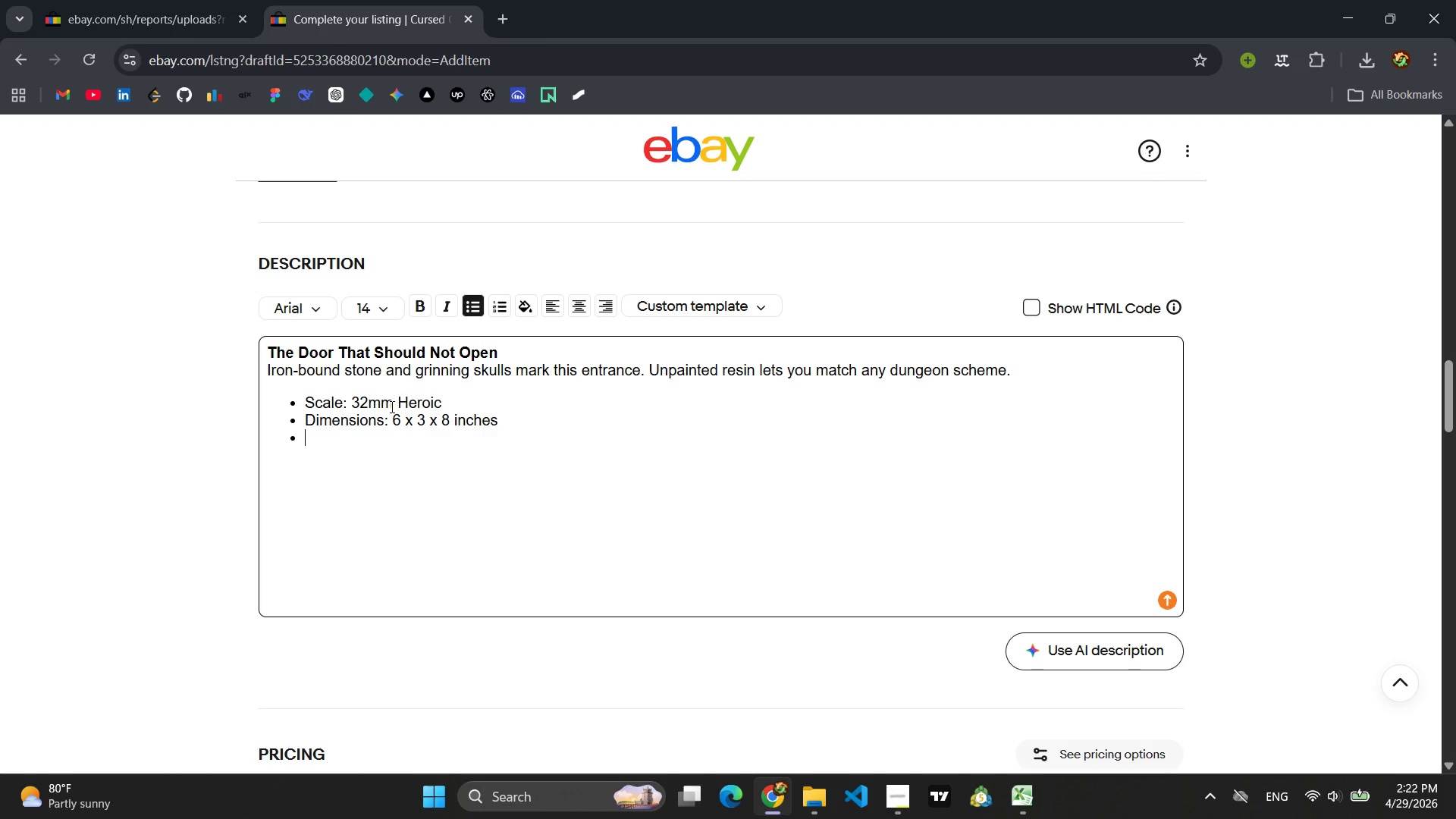 
 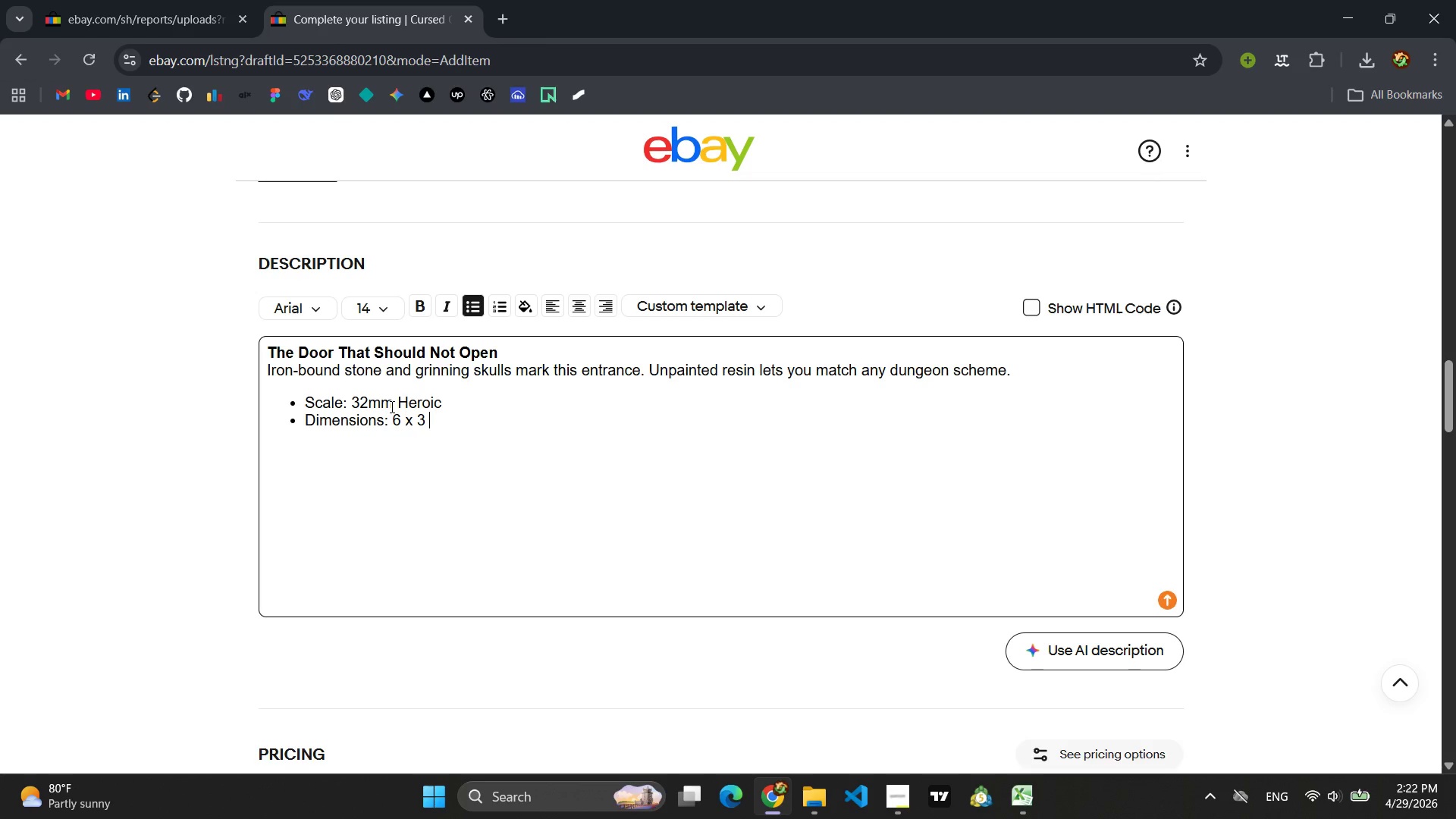 
key(Enter)
 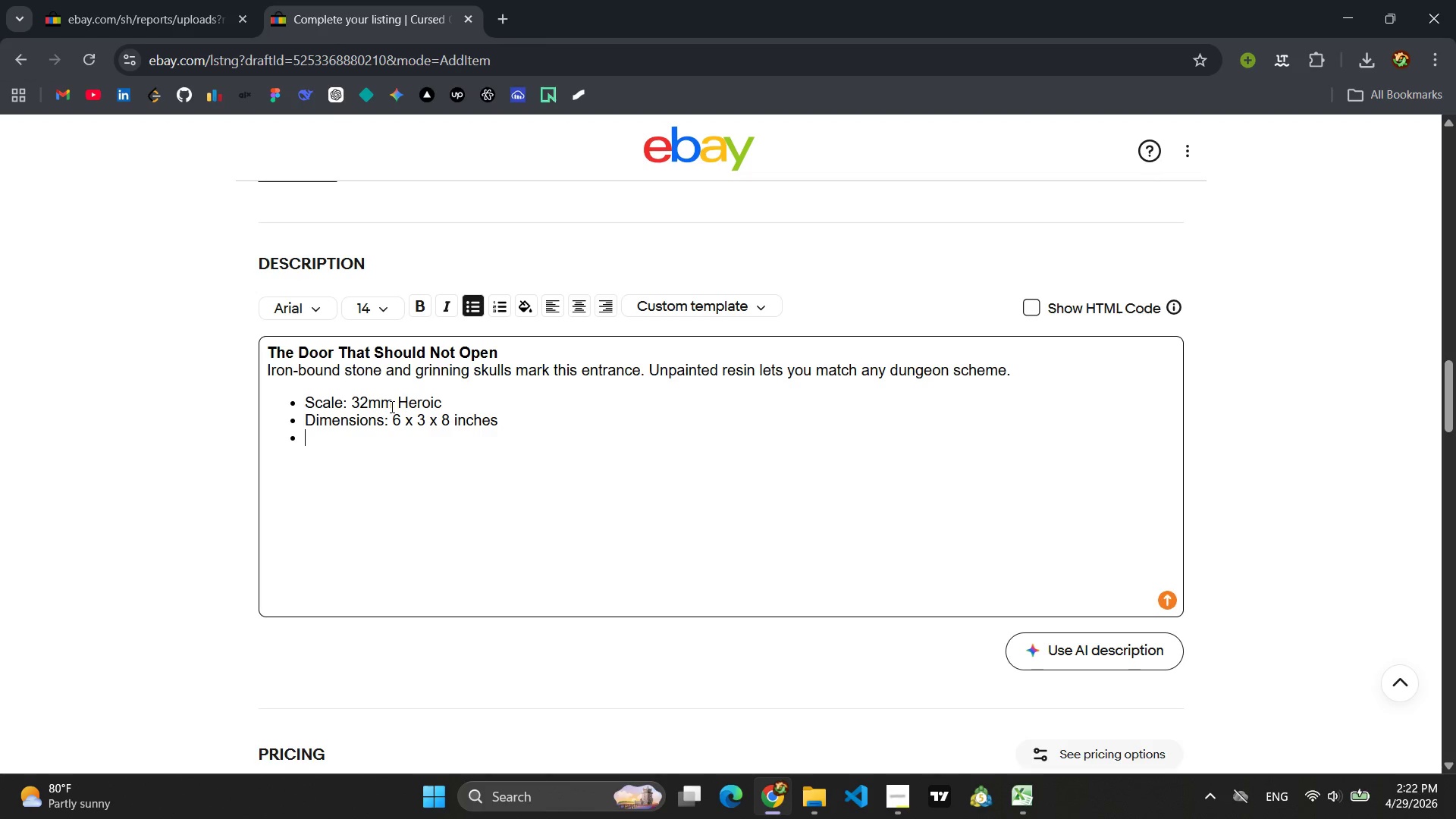 
type(Matrial )
key(Backspace)
key(Backspace)
key(Backspace)
key(Backspace)
key(Backspace)
type(erial )
key(Backspace)
type(: Grey resin, unpainted )
key(Backspace)
 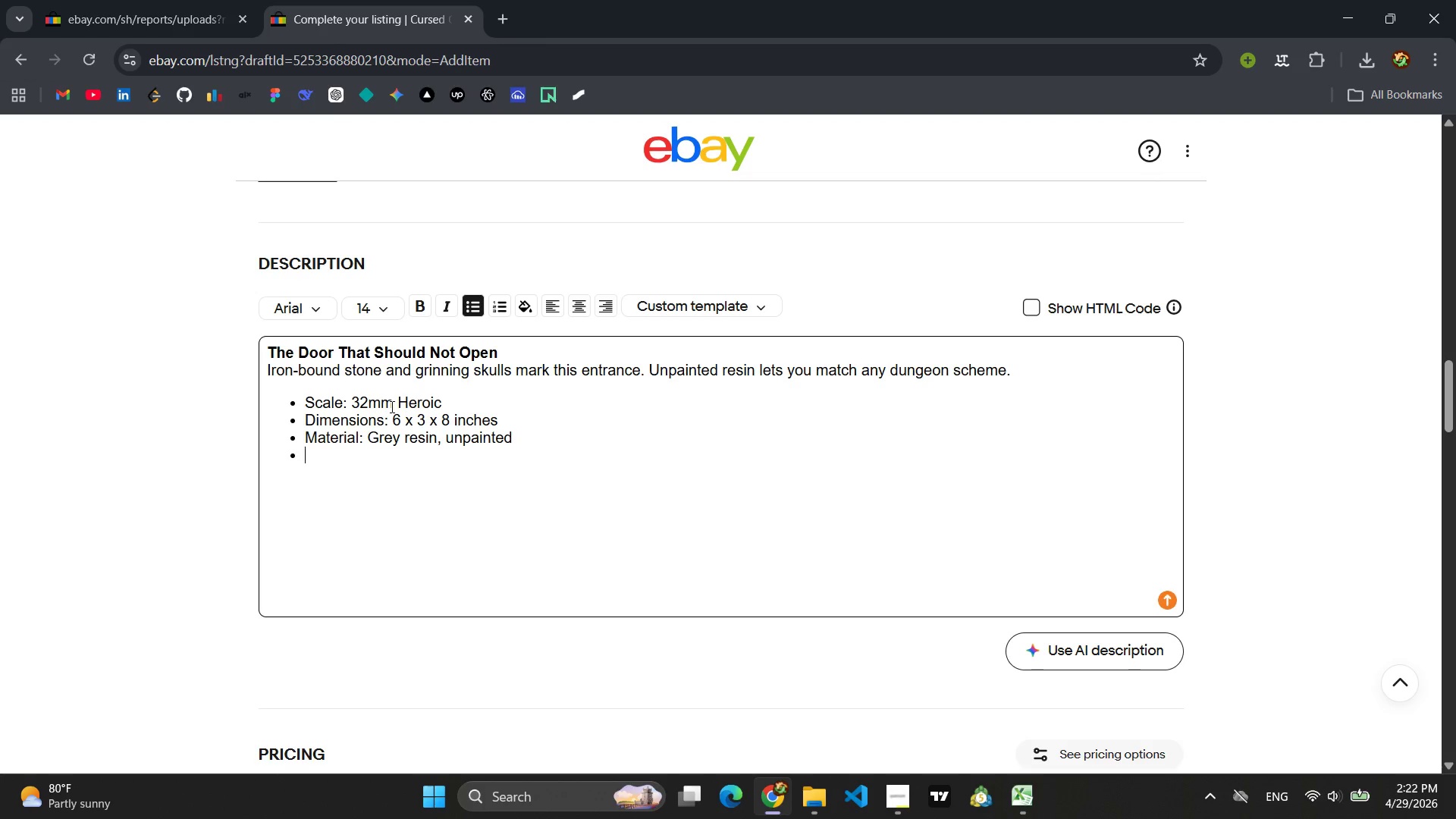 
key(Enter)
 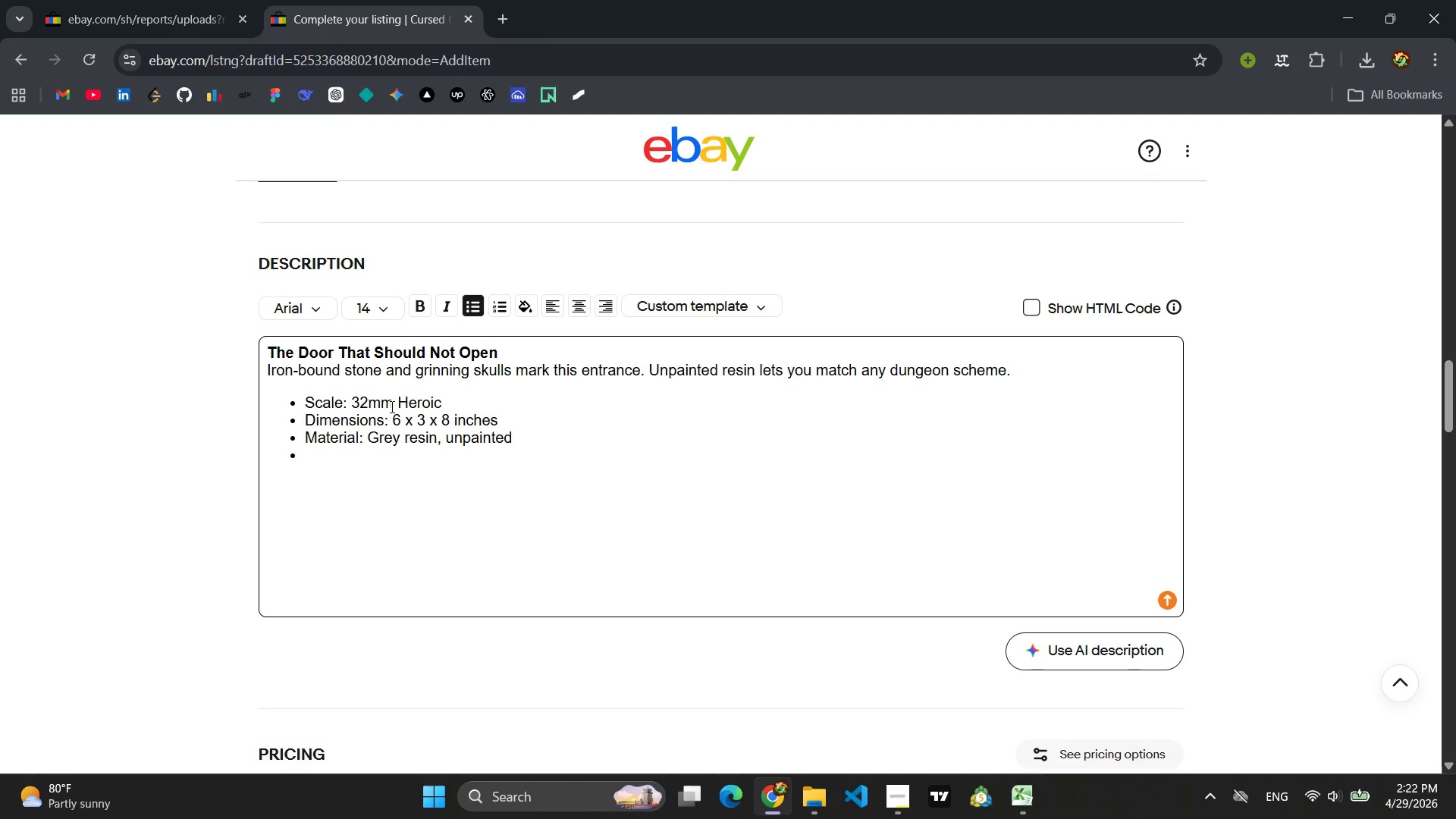 
type(Weight: 9)
key(Backspace)
type(8.1 ox)
key(Backspace)
type(z)
 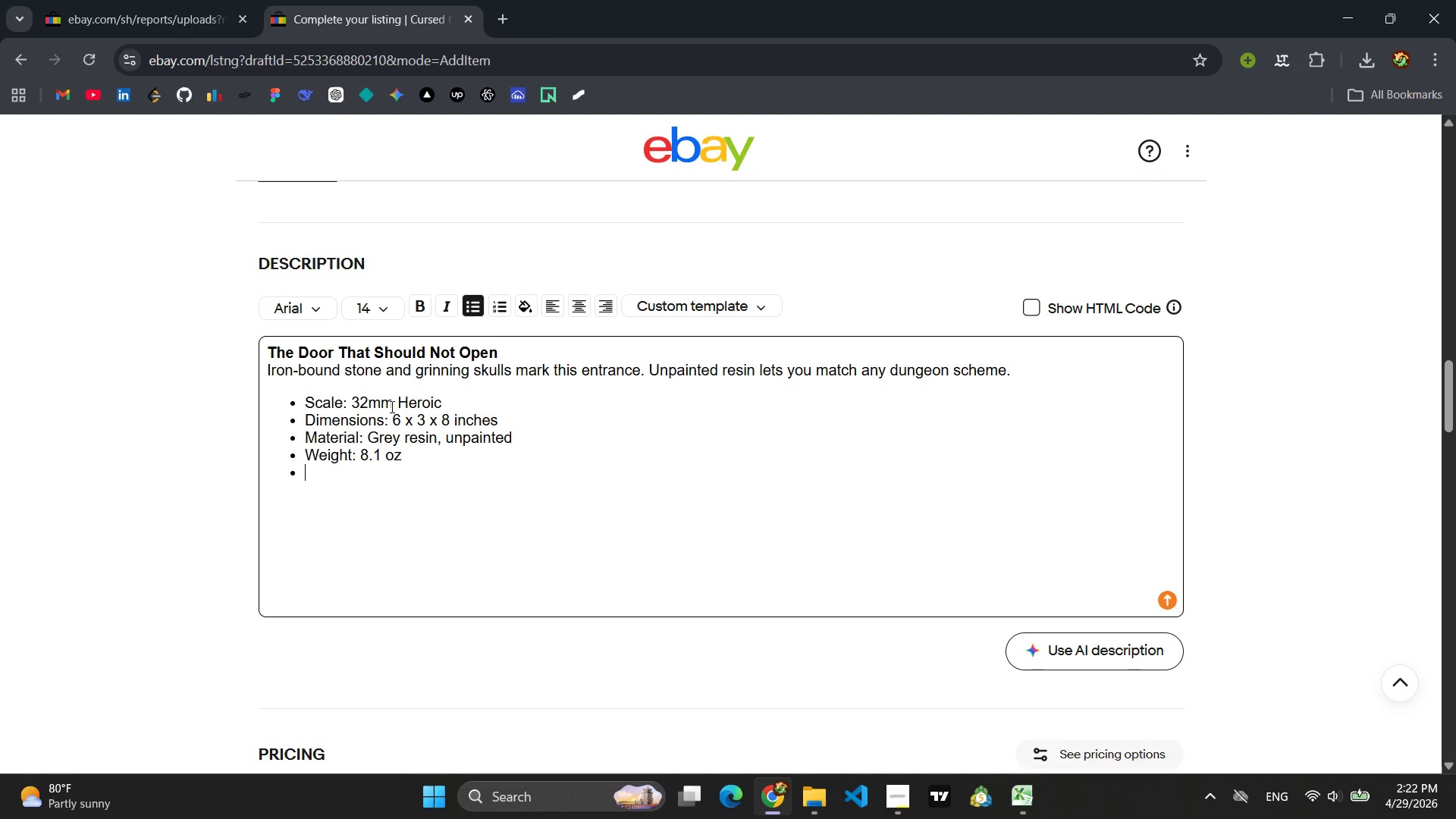 
 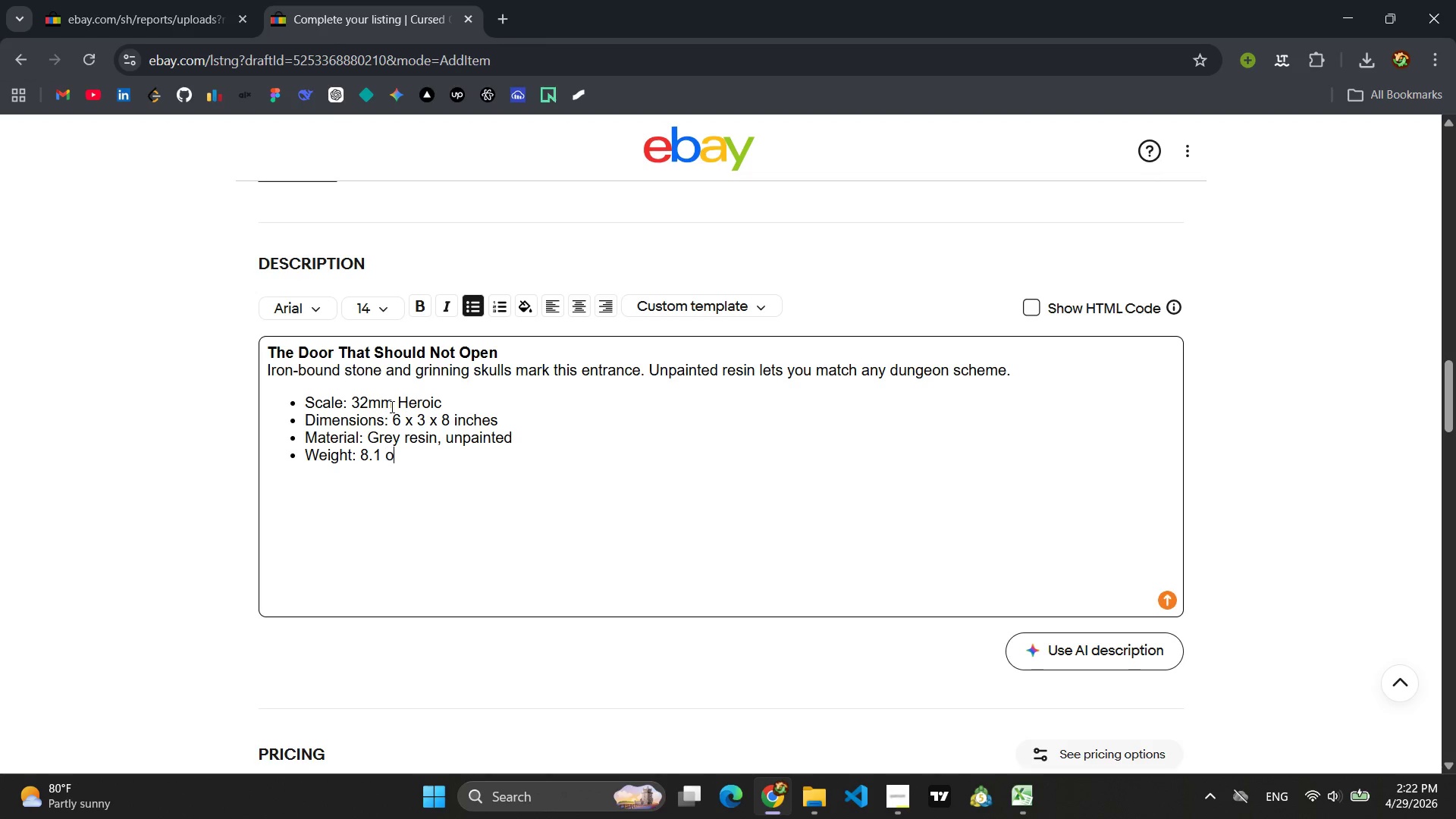 
key(Enter)
 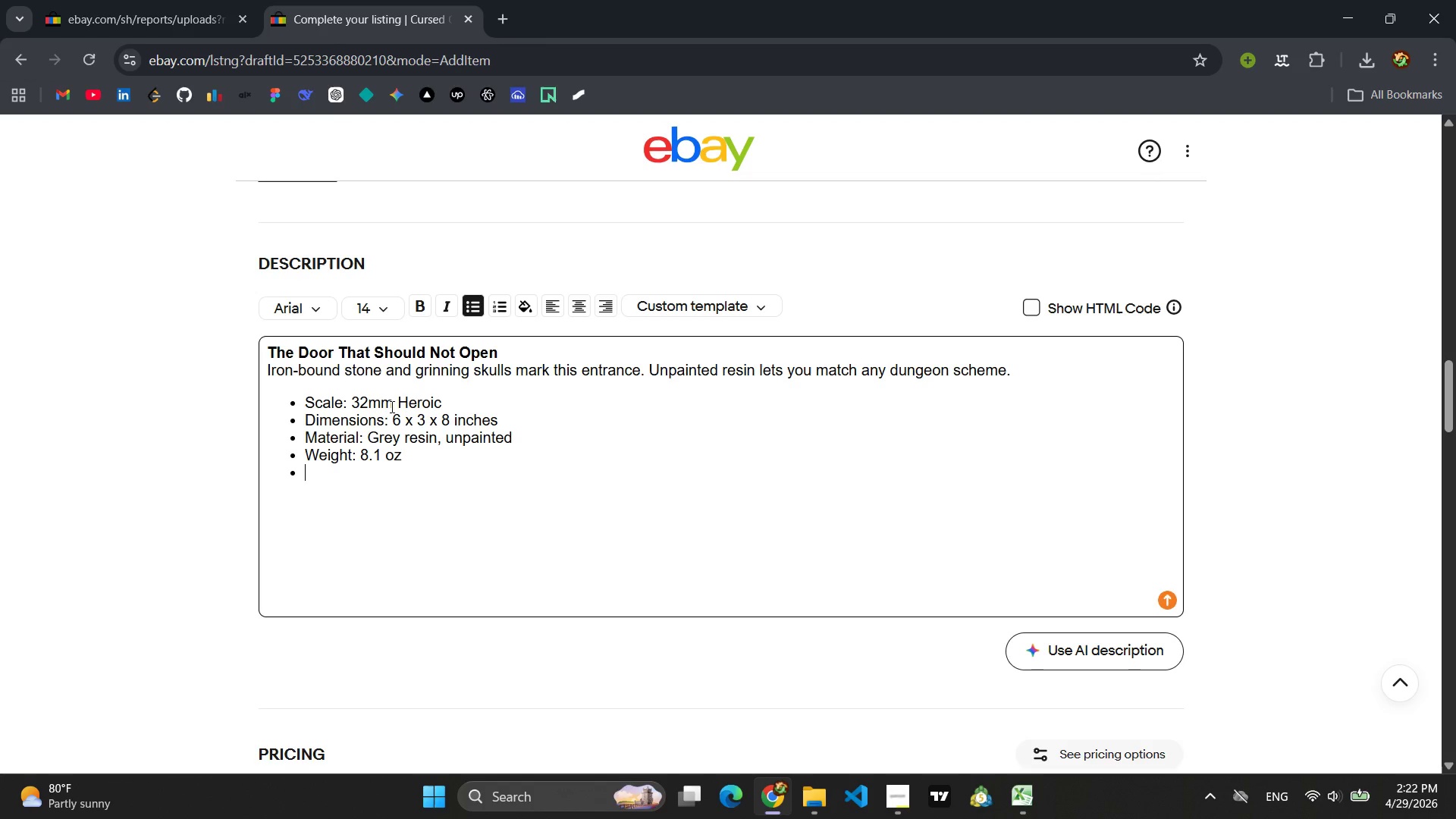 
type(Assembley)
key(Backspace)
key(Backspace)
type(y: No assembly)
 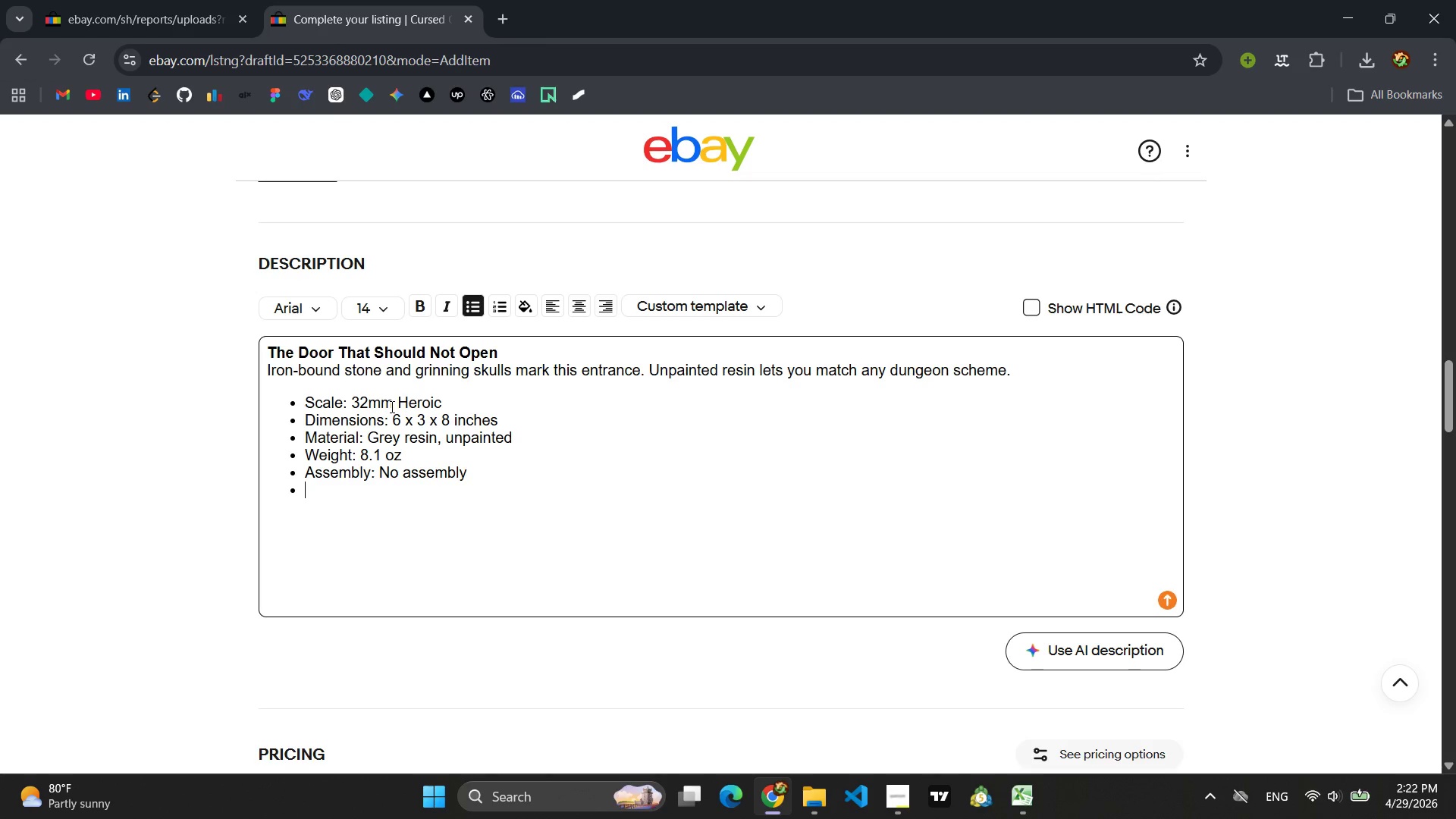 
 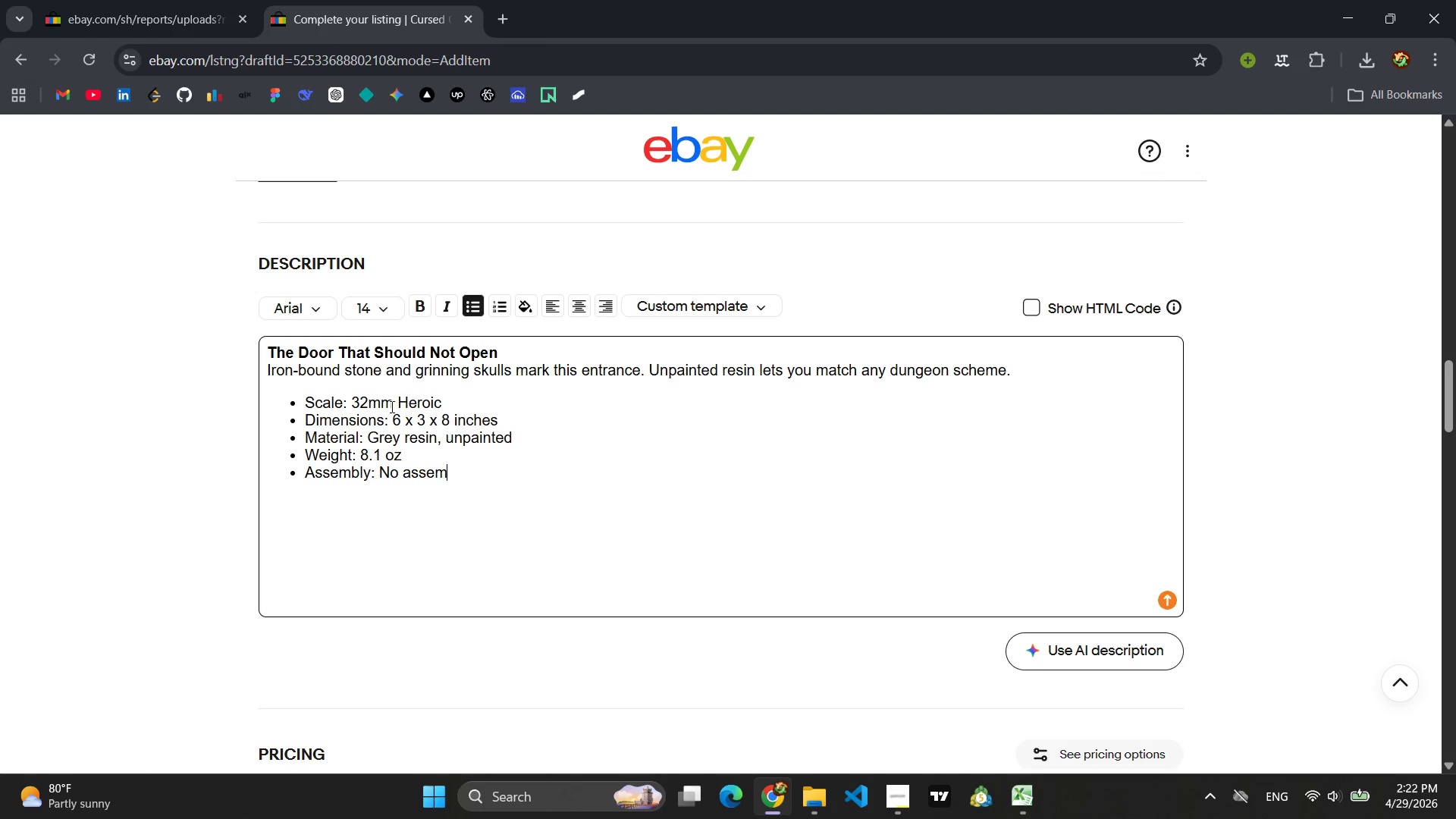 
key(Enter)
 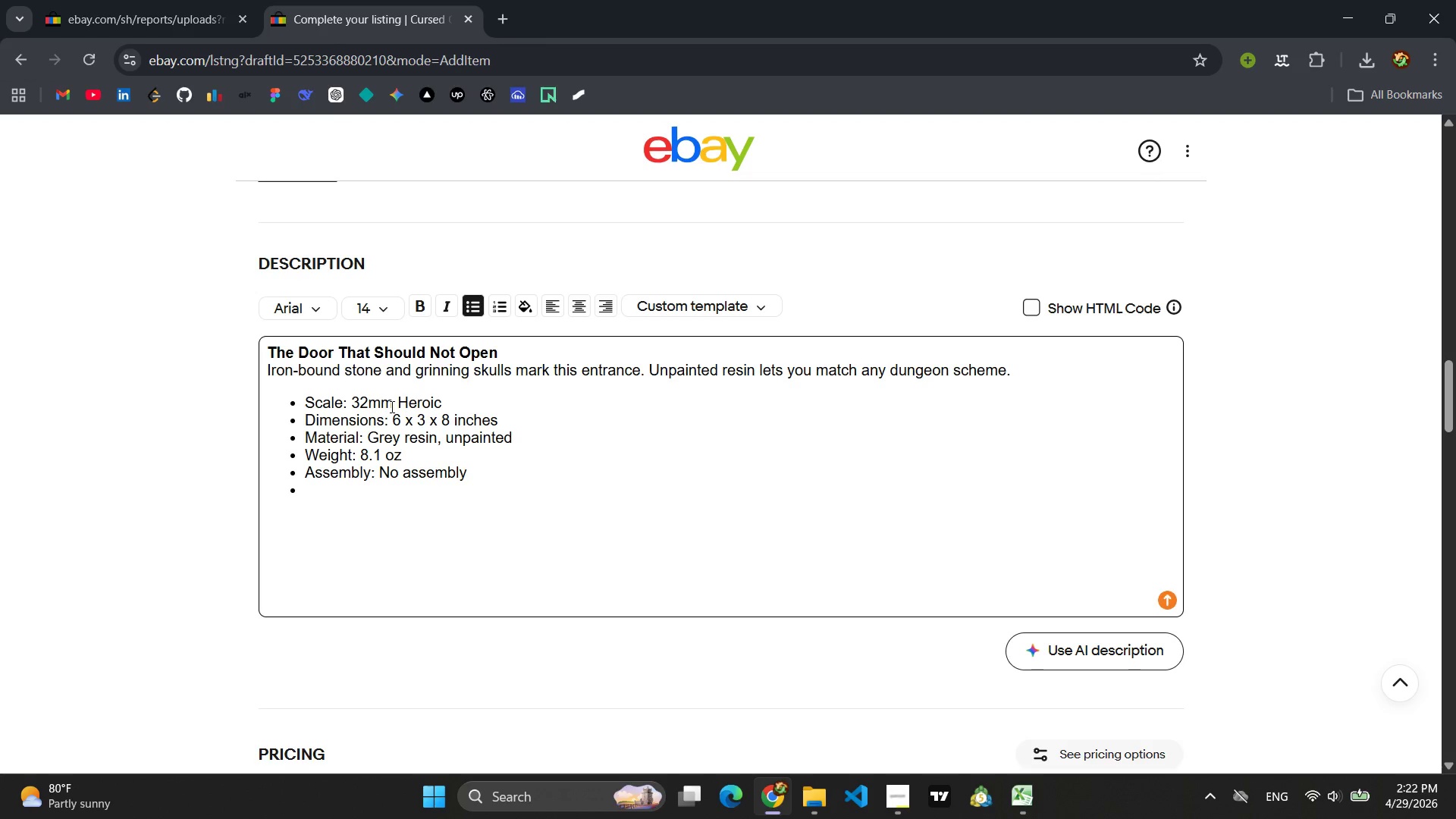 
type(Care: Prime befoe )
key(Backspace)
key(Backspace)
type(re painting )
key(Backspace)
type(; wash resin resl)
key(Backspace)
key(Backspace)
type(lease agent )
key(Backspace)
 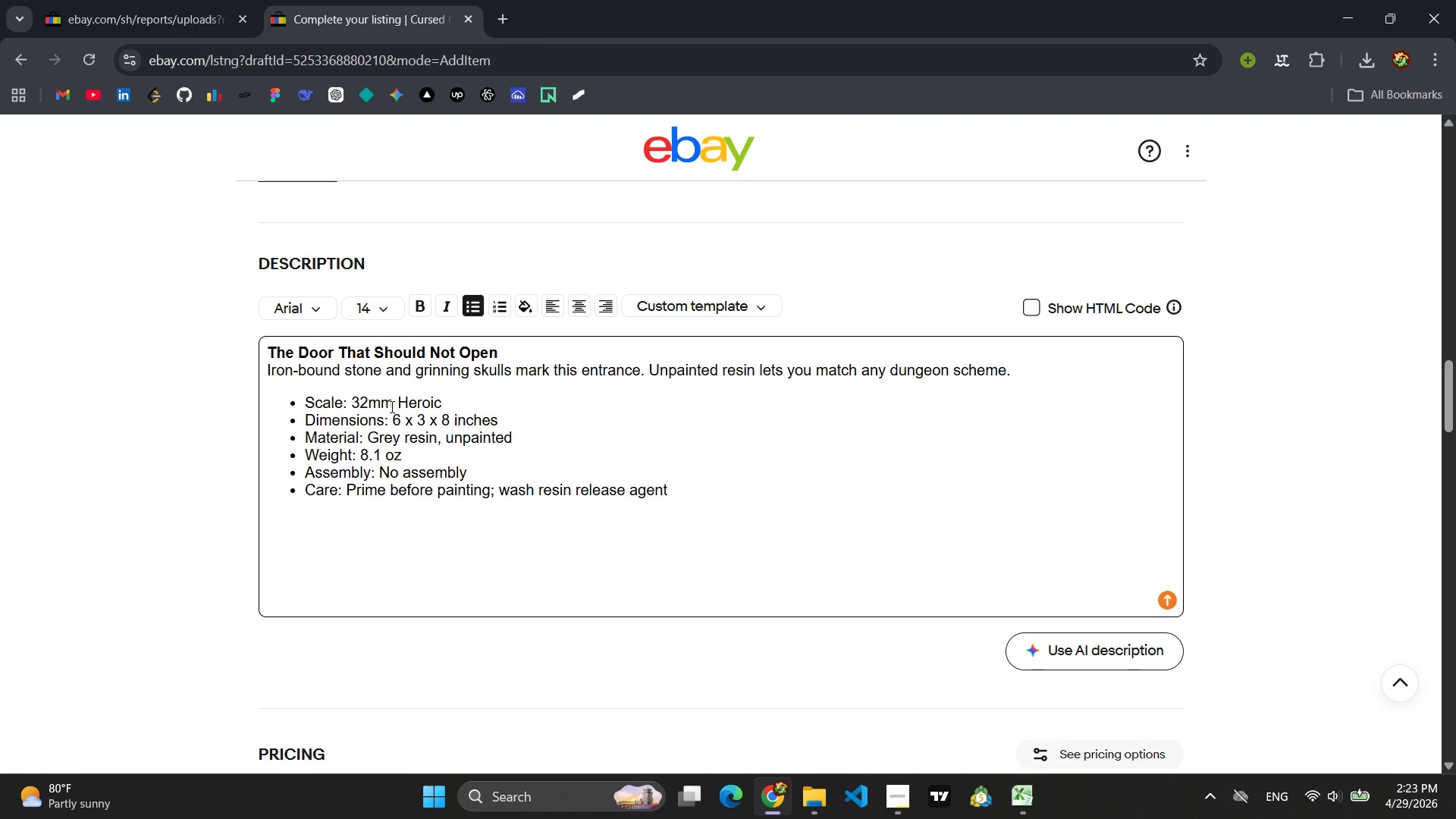 
key(Enter)
 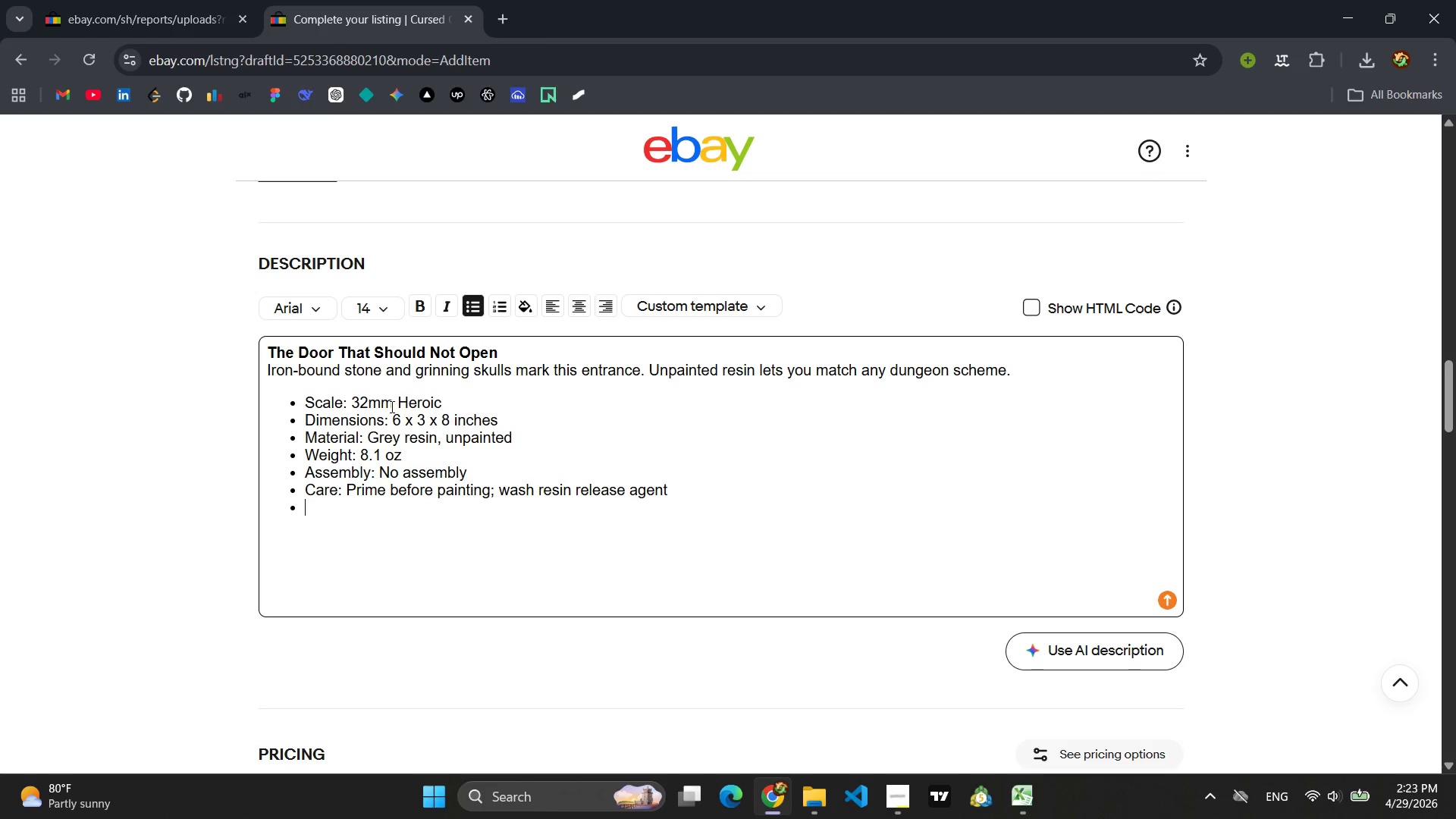 
type(Str)
key(Backspace)
key(Backspace)
key(Backspace)
type(strong)
key(Backspace)
key(Backspace)
key(Backspace)
key(Backspace)
key(Backspace)
type(HAND)
key(Backspace)
key(Backspace)
key(Backspace)
key(Backspace)
key(Backspace)
type(Handmade n)
key(Backspace)
type(in the USX)
key(Backspace)
type(Z)
key(Backspace)
type(A)
 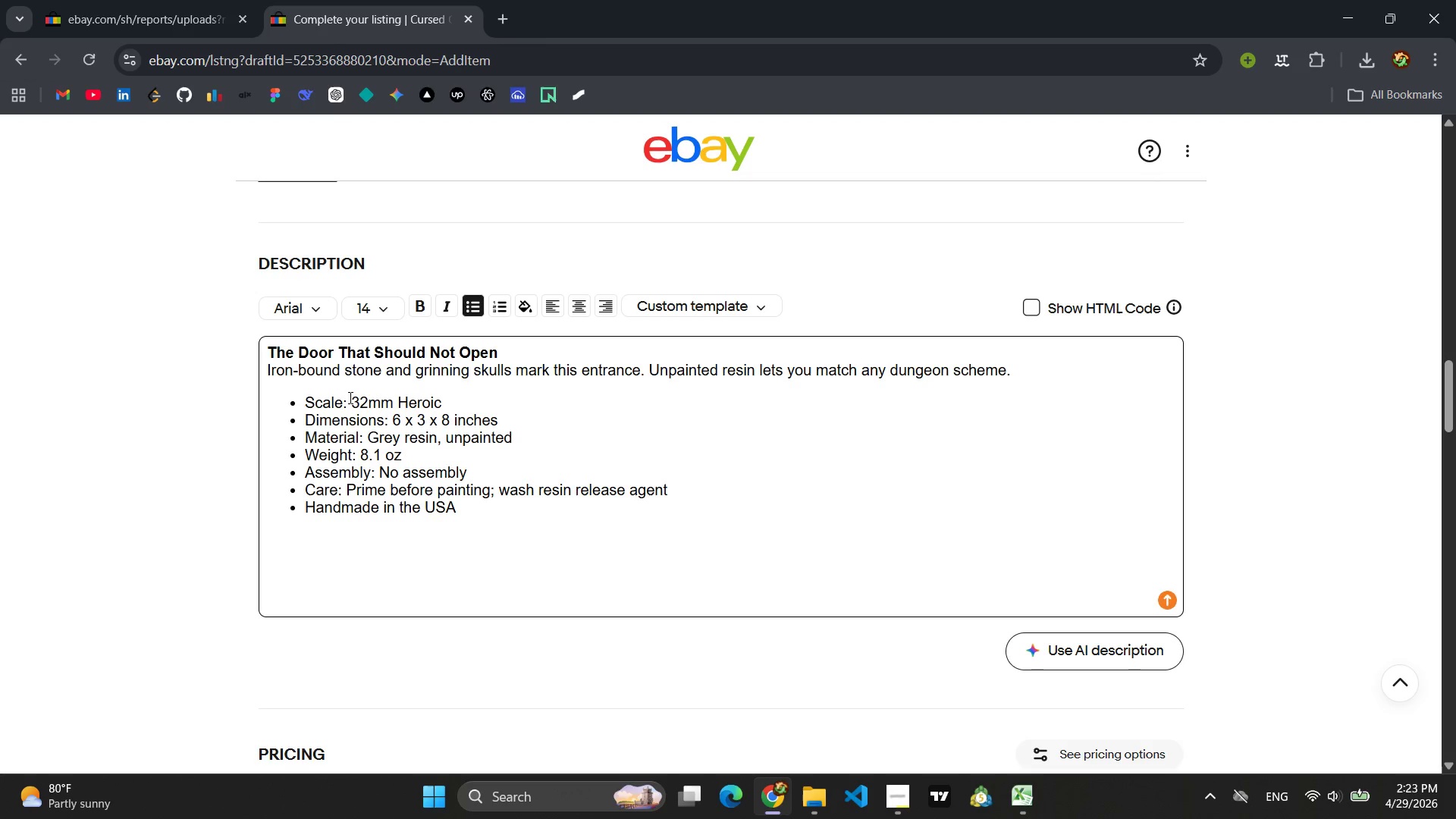 
wait(5.05)
 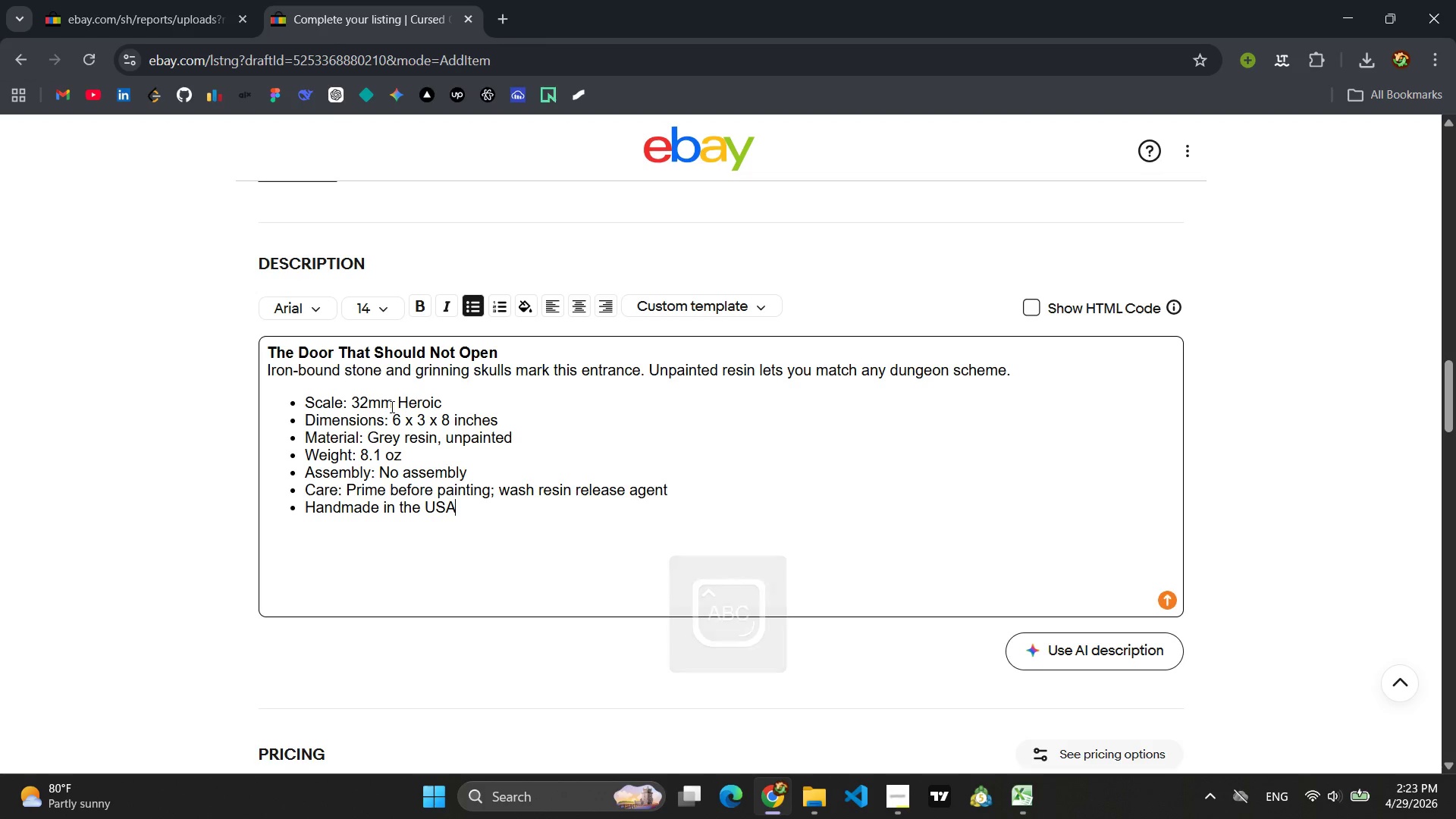 
left_click_drag(start_coordinate=[463, 510], to_coordinate=[284, 511])
 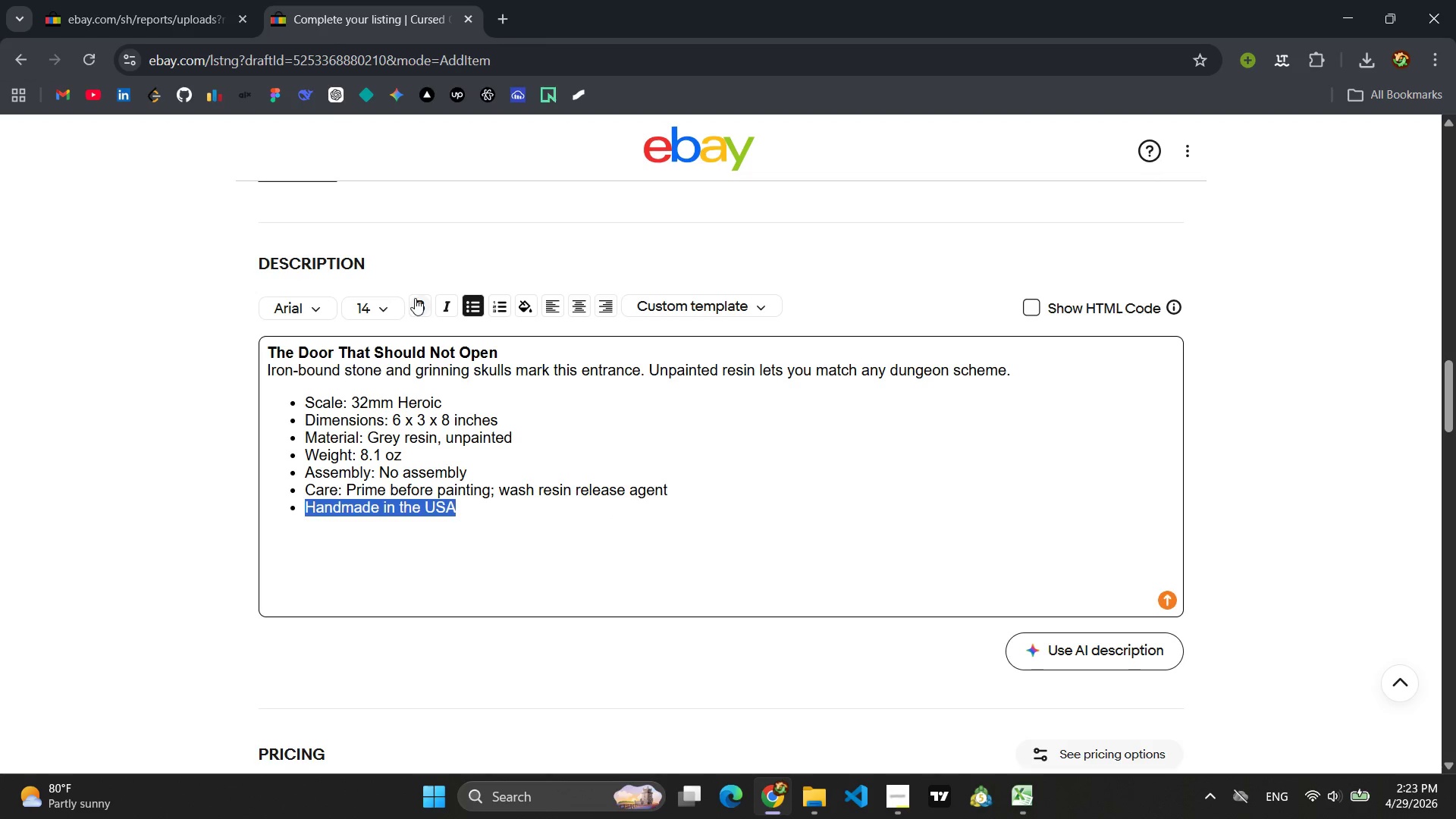 
left_click([416, 299])
 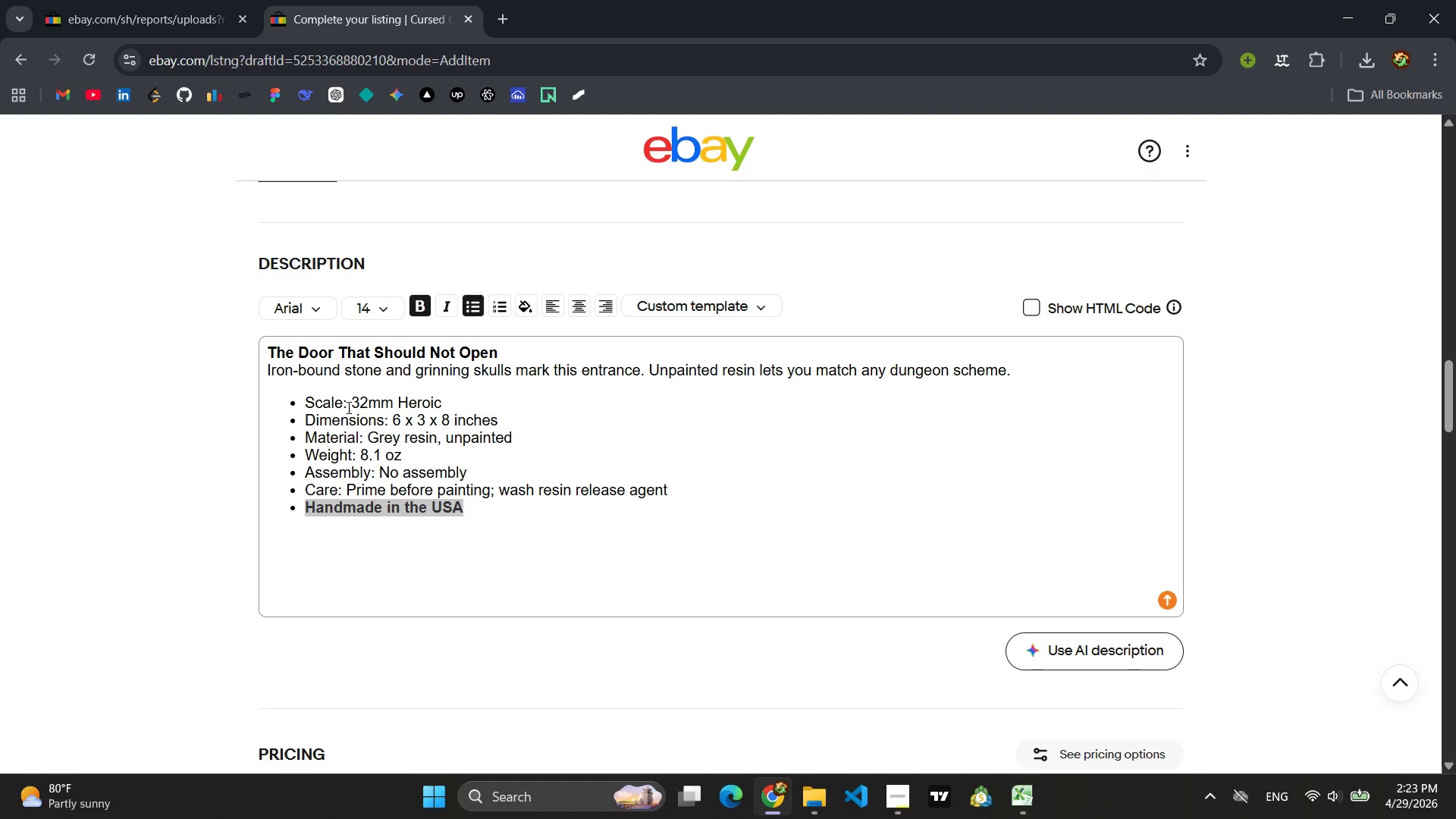 
left_click_drag(start_coordinate=[349, 406], to_coordinate=[303, 406])
 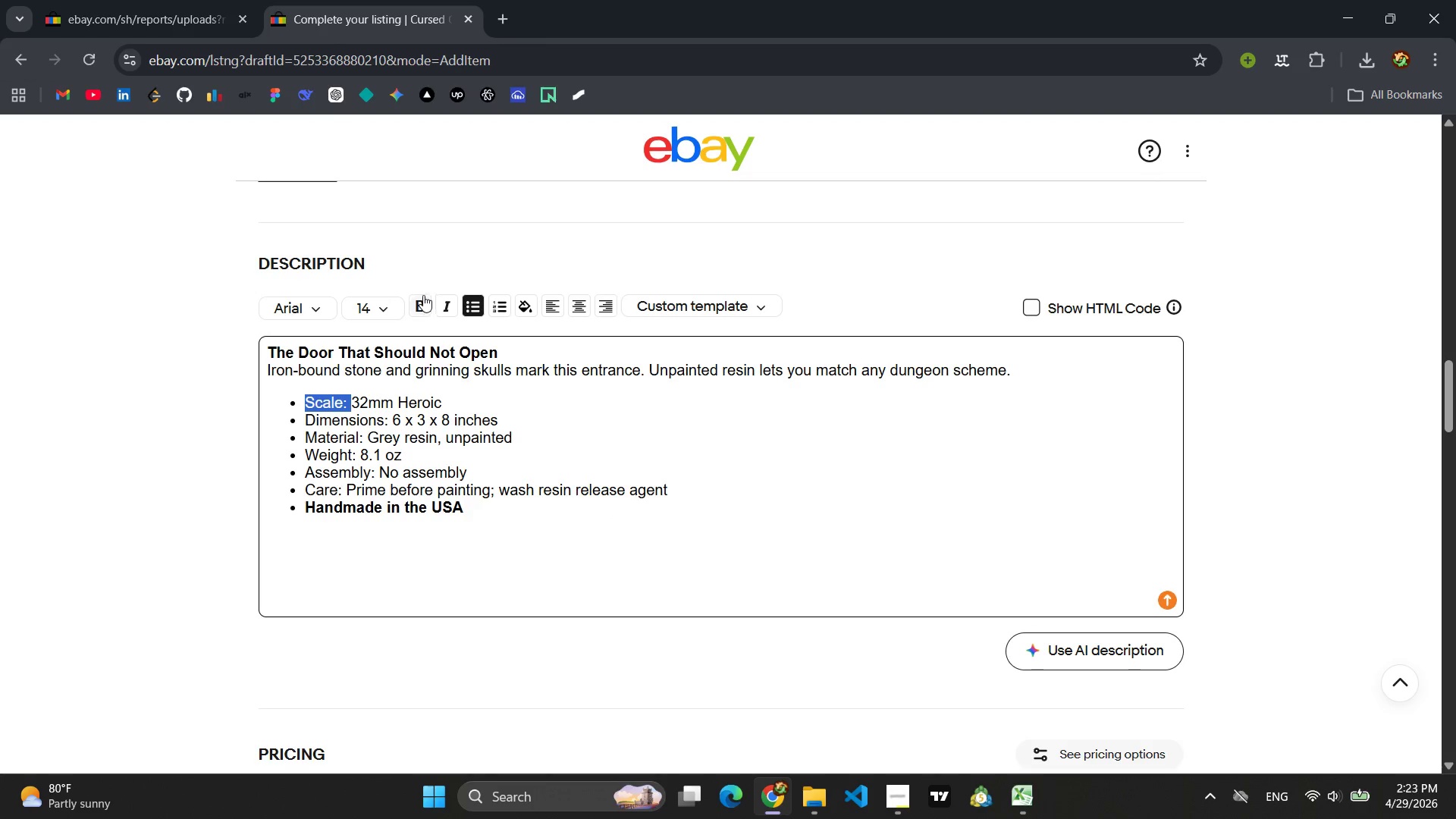 
left_click([423, 295])
 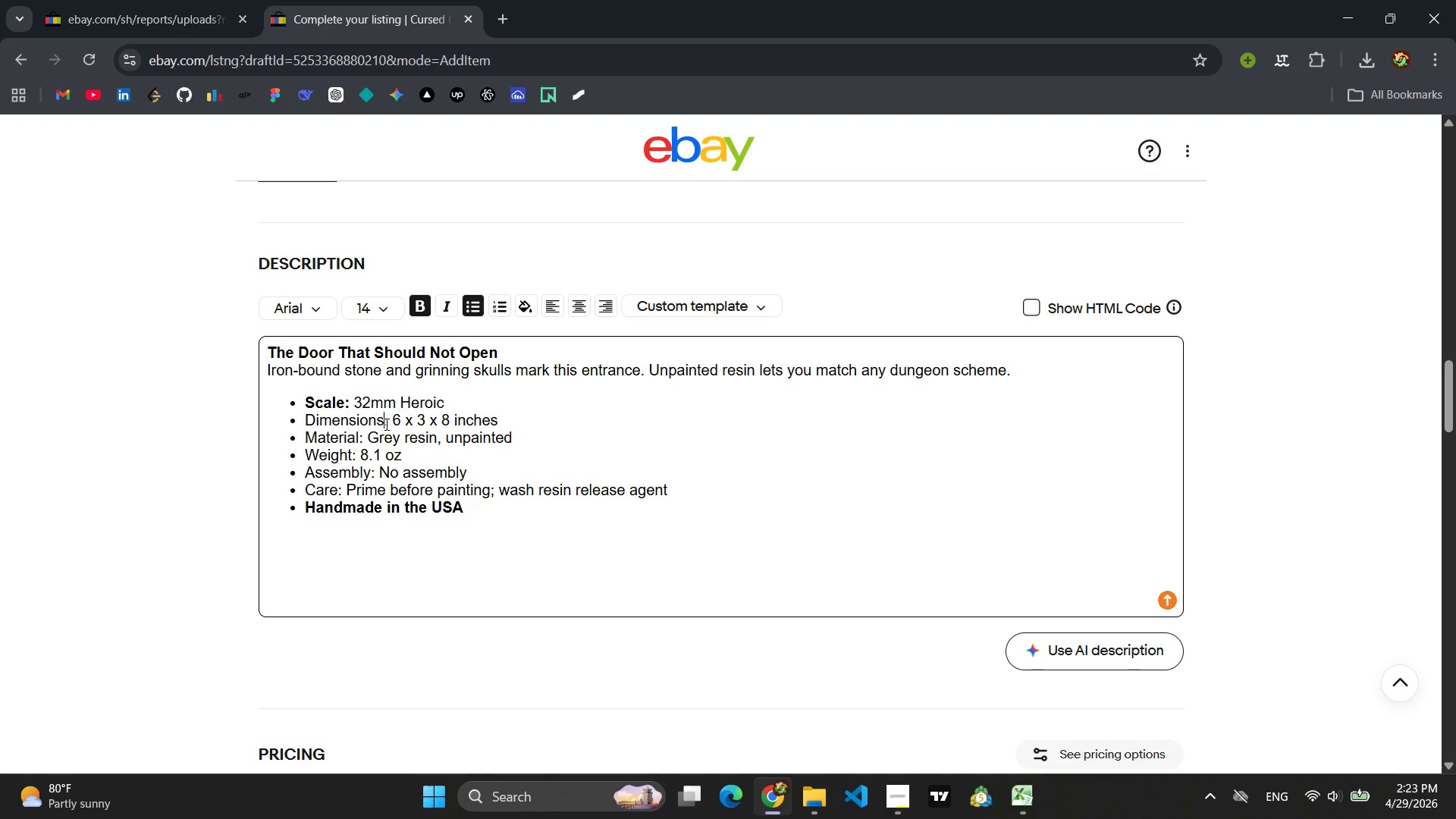 
left_click_drag(start_coordinate=[388, 420], to_coordinate=[306, 419])
 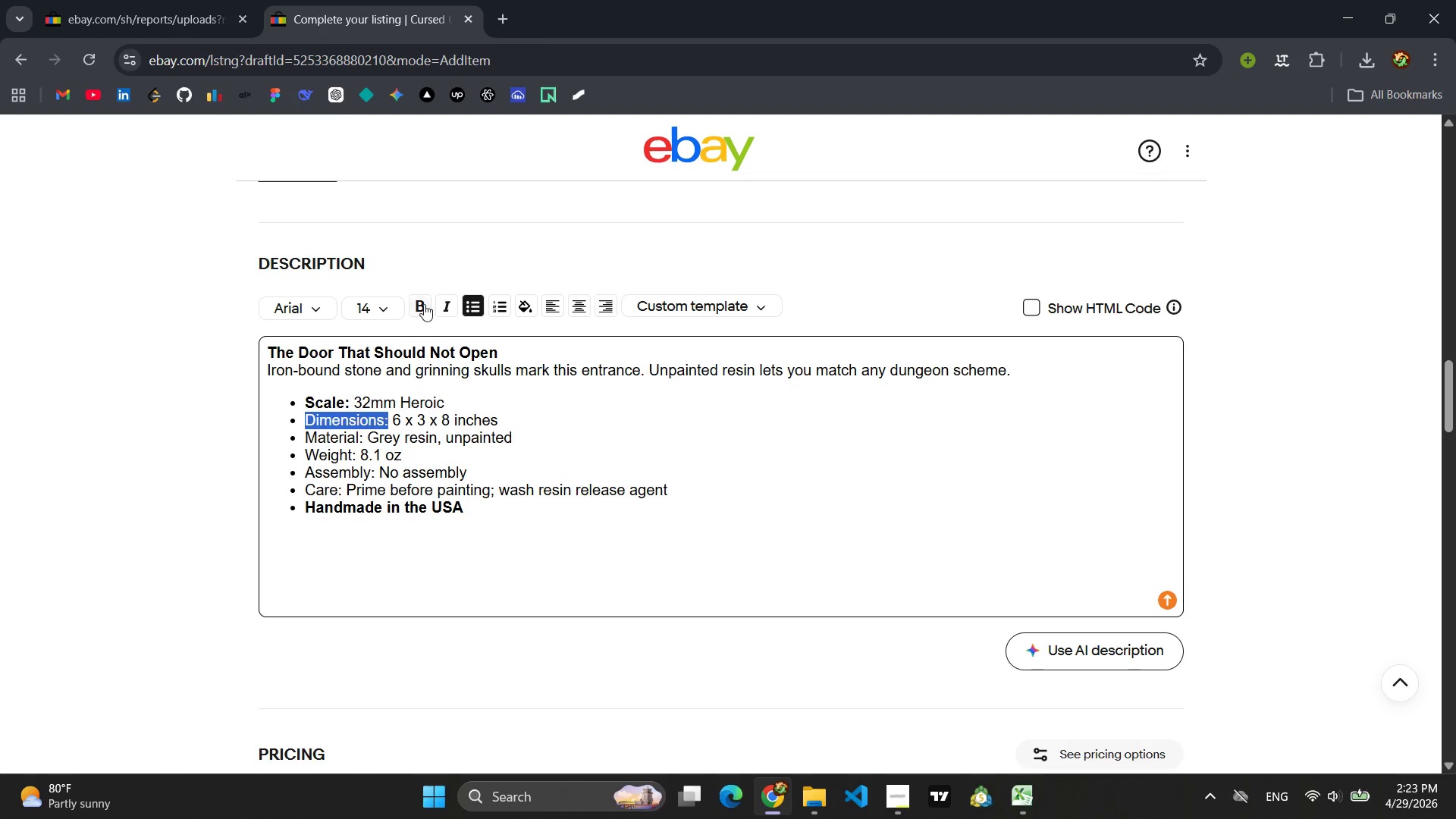 
left_click([422, 303])
 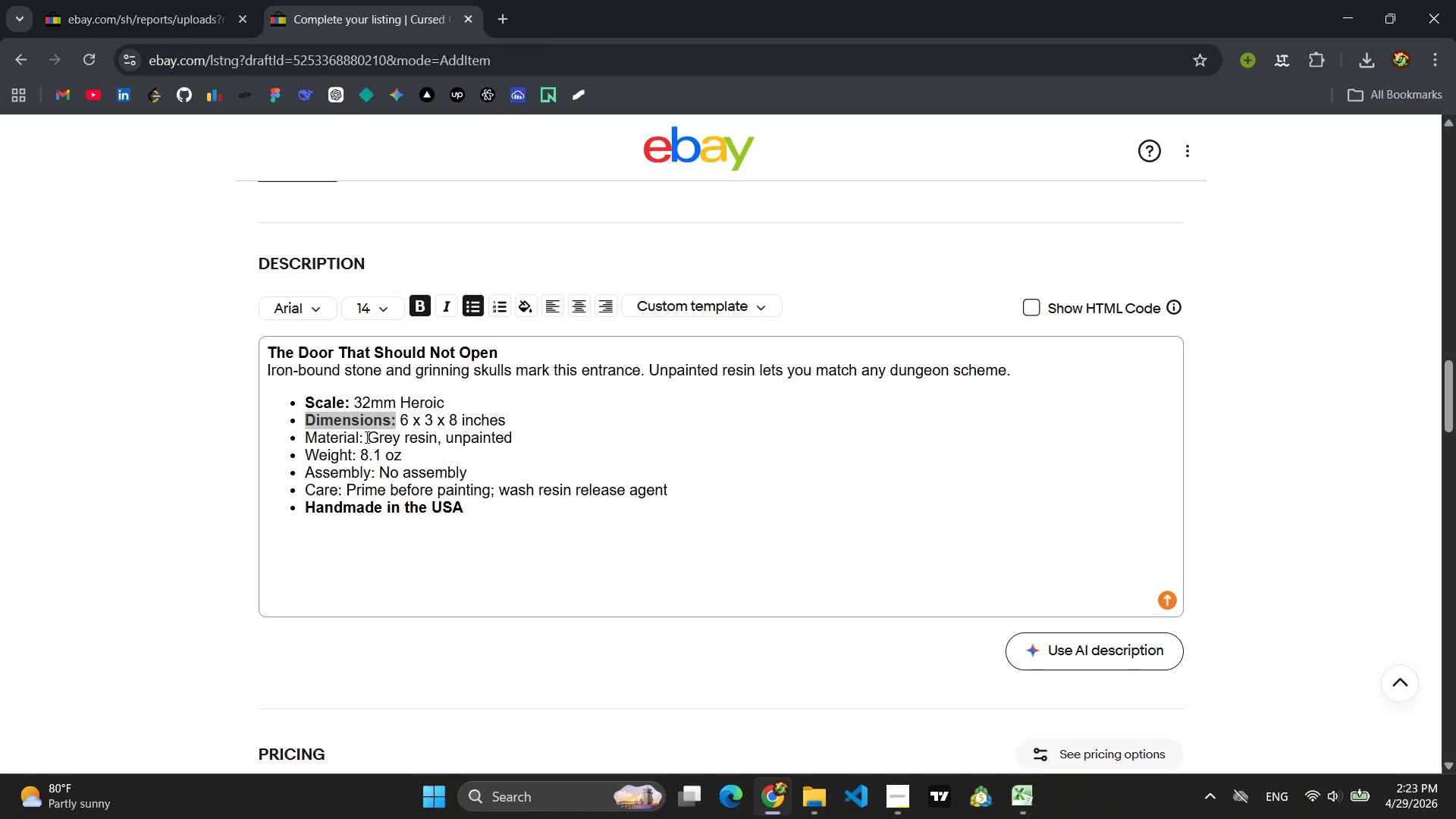 
left_click_drag(start_coordinate=[366, 437], to_coordinate=[302, 445])
 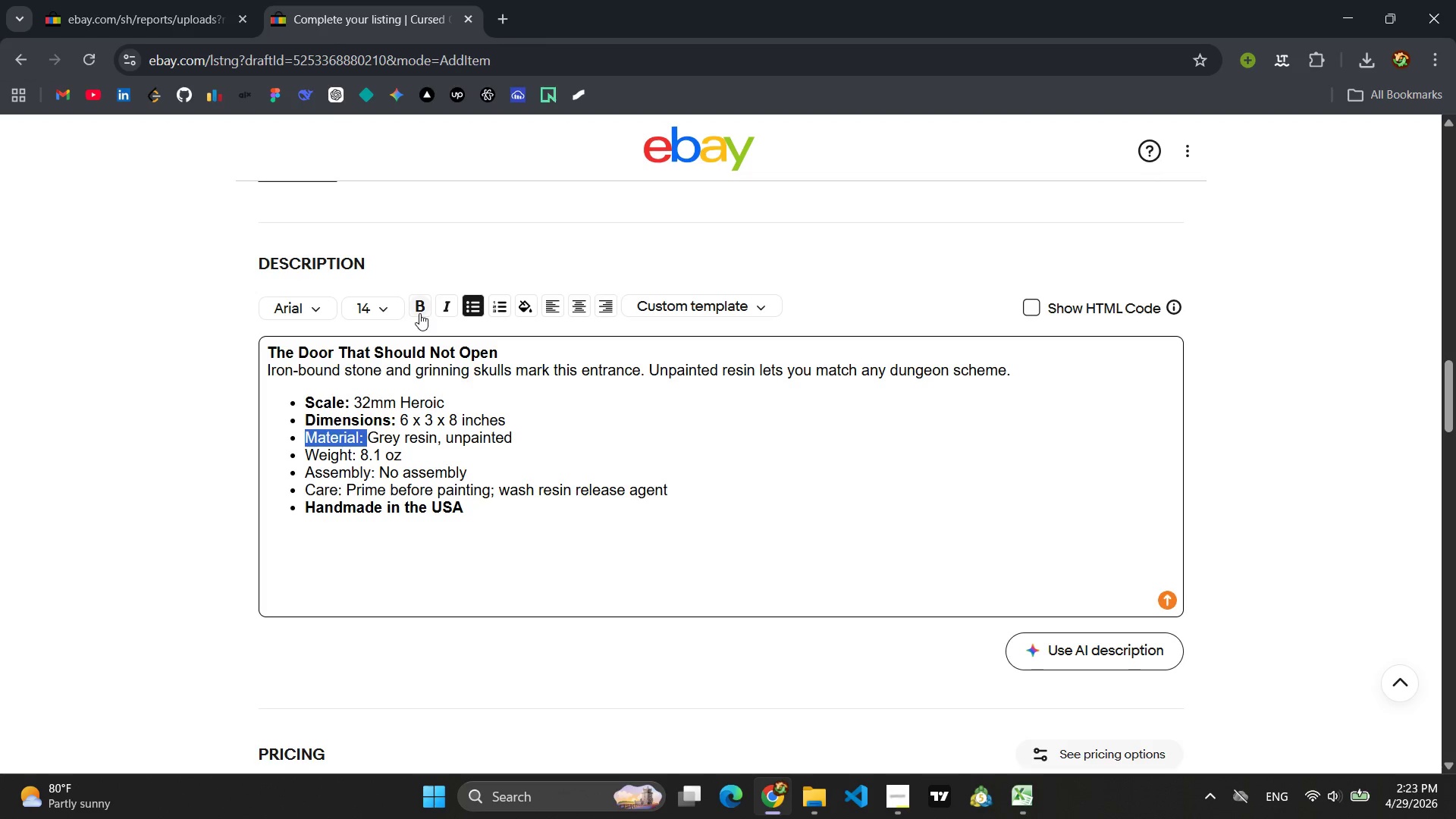 
left_click([419, 313])
 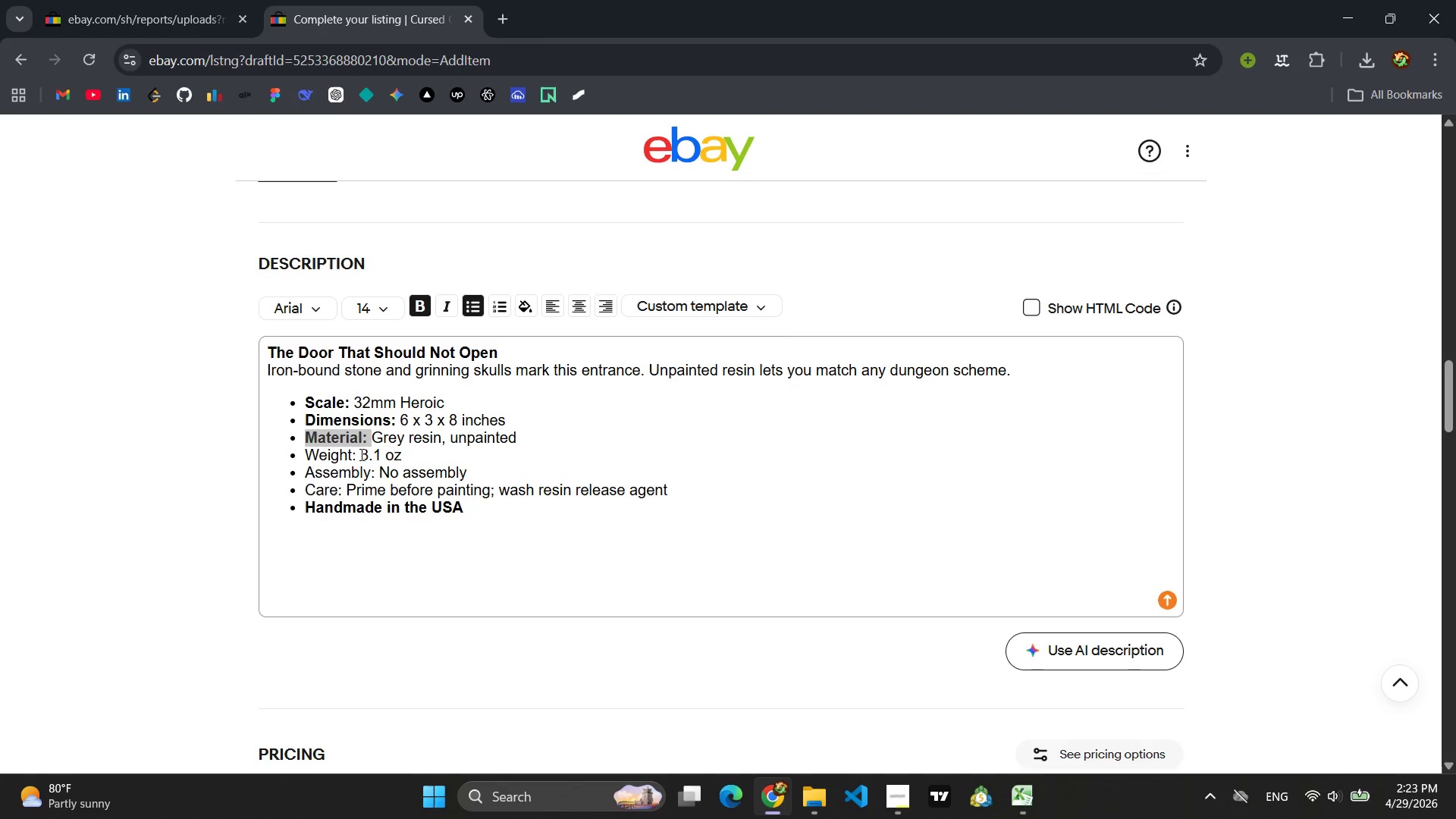 
left_click_drag(start_coordinate=[356, 457], to_coordinate=[303, 457])
 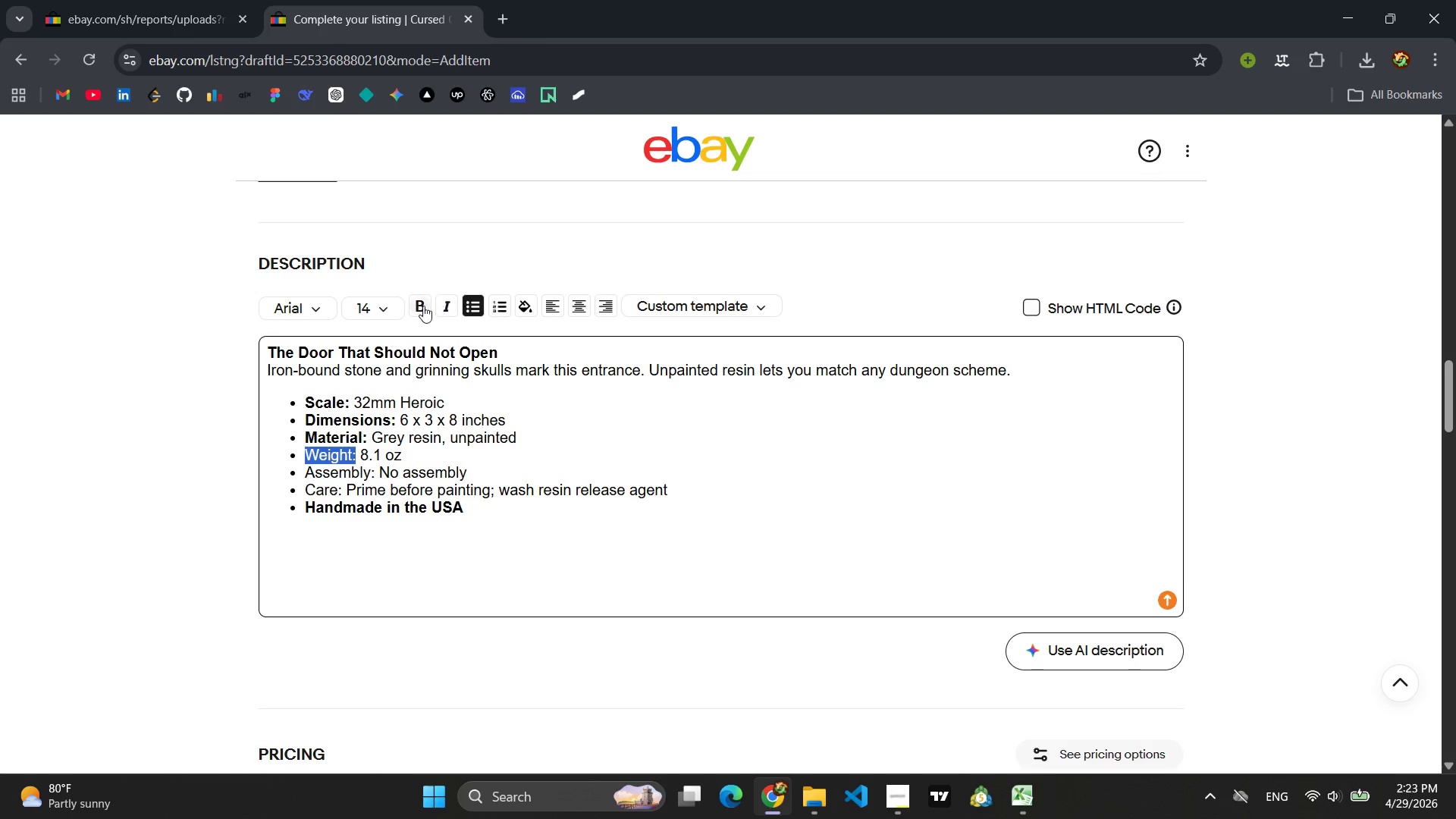 
left_click([417, 309])
 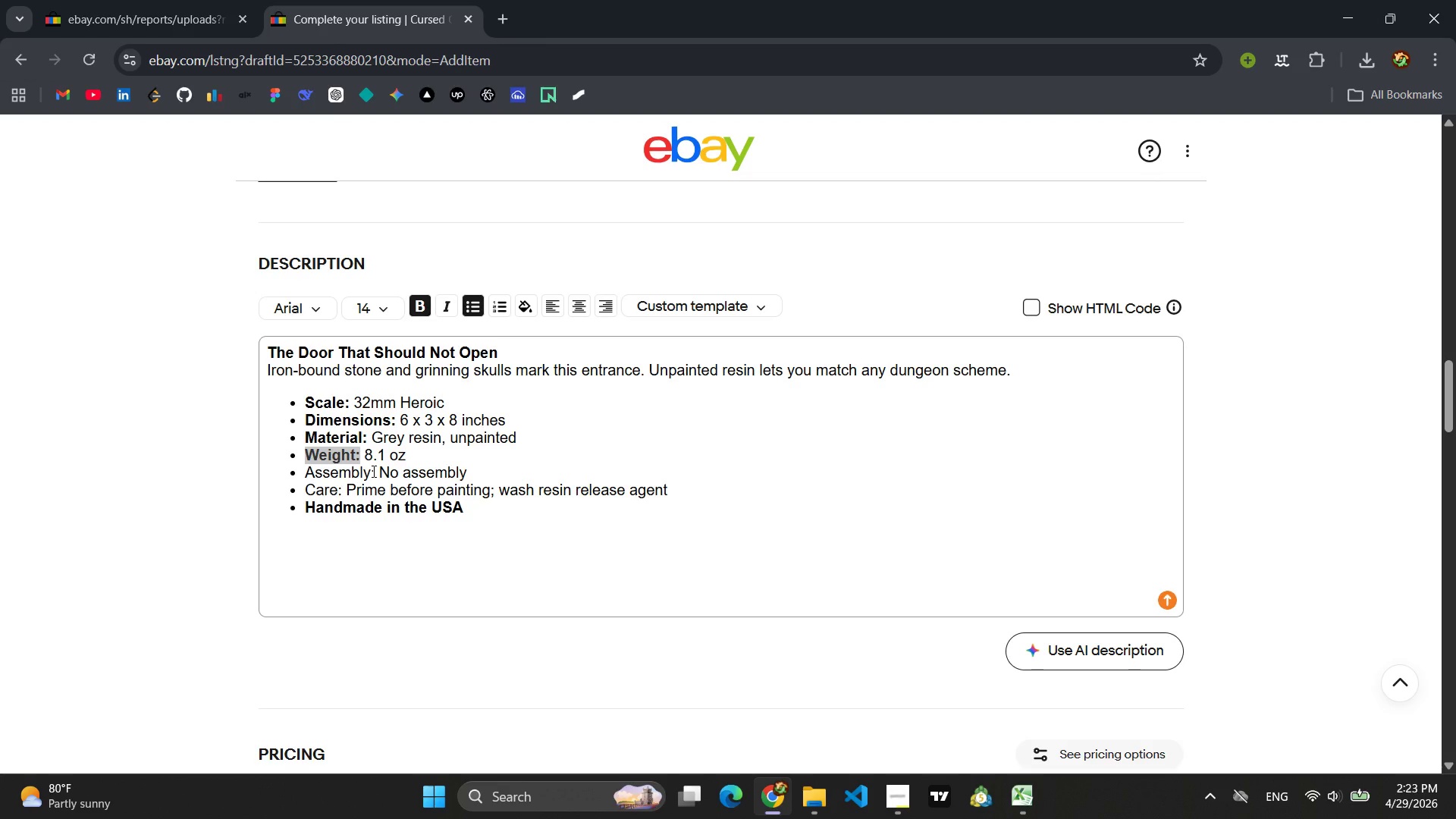 
left_click_drag(start_coordinate=[372, 471], to_coordinate=[302, 473])
 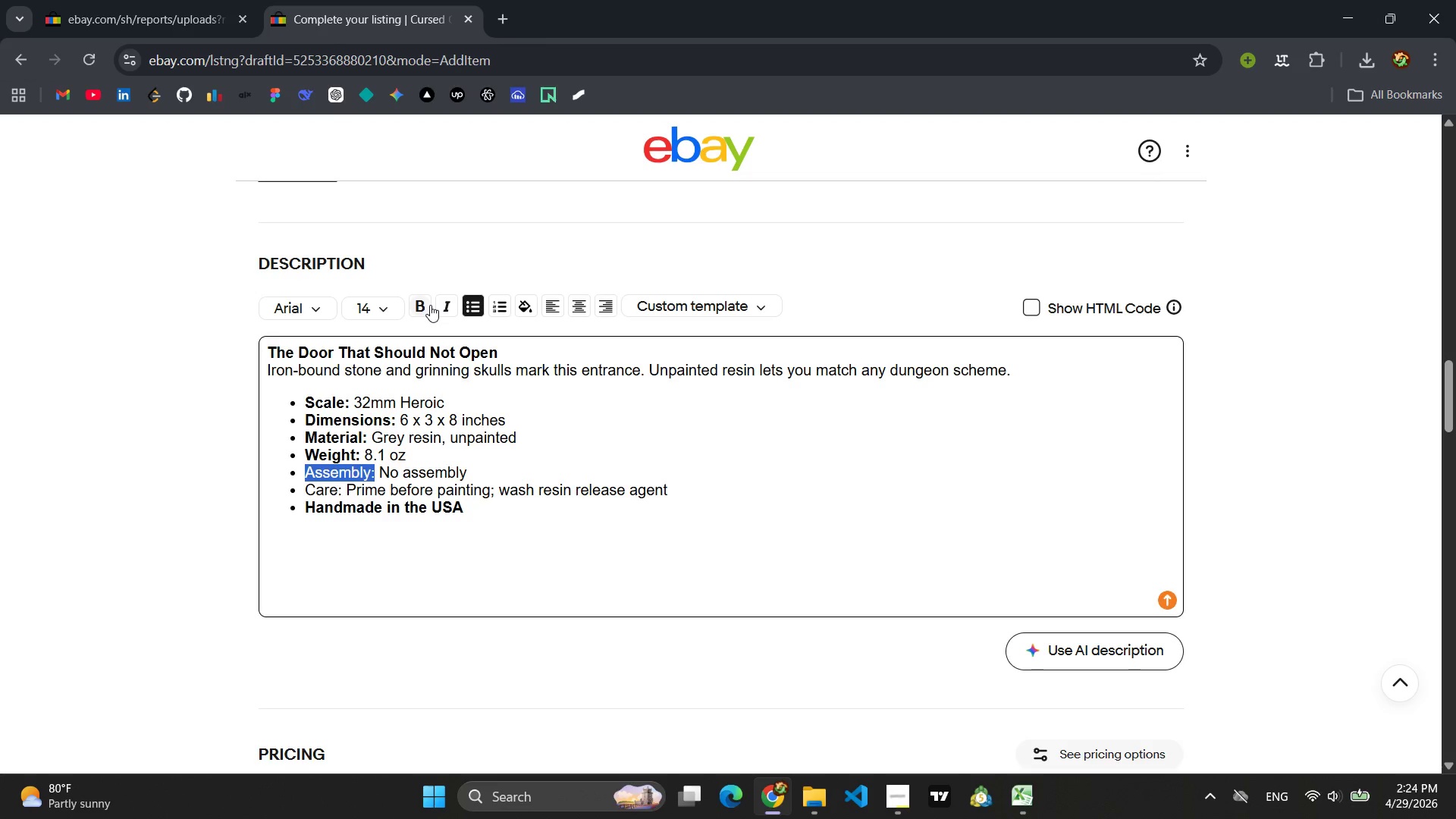 
left_click([429, 305])
 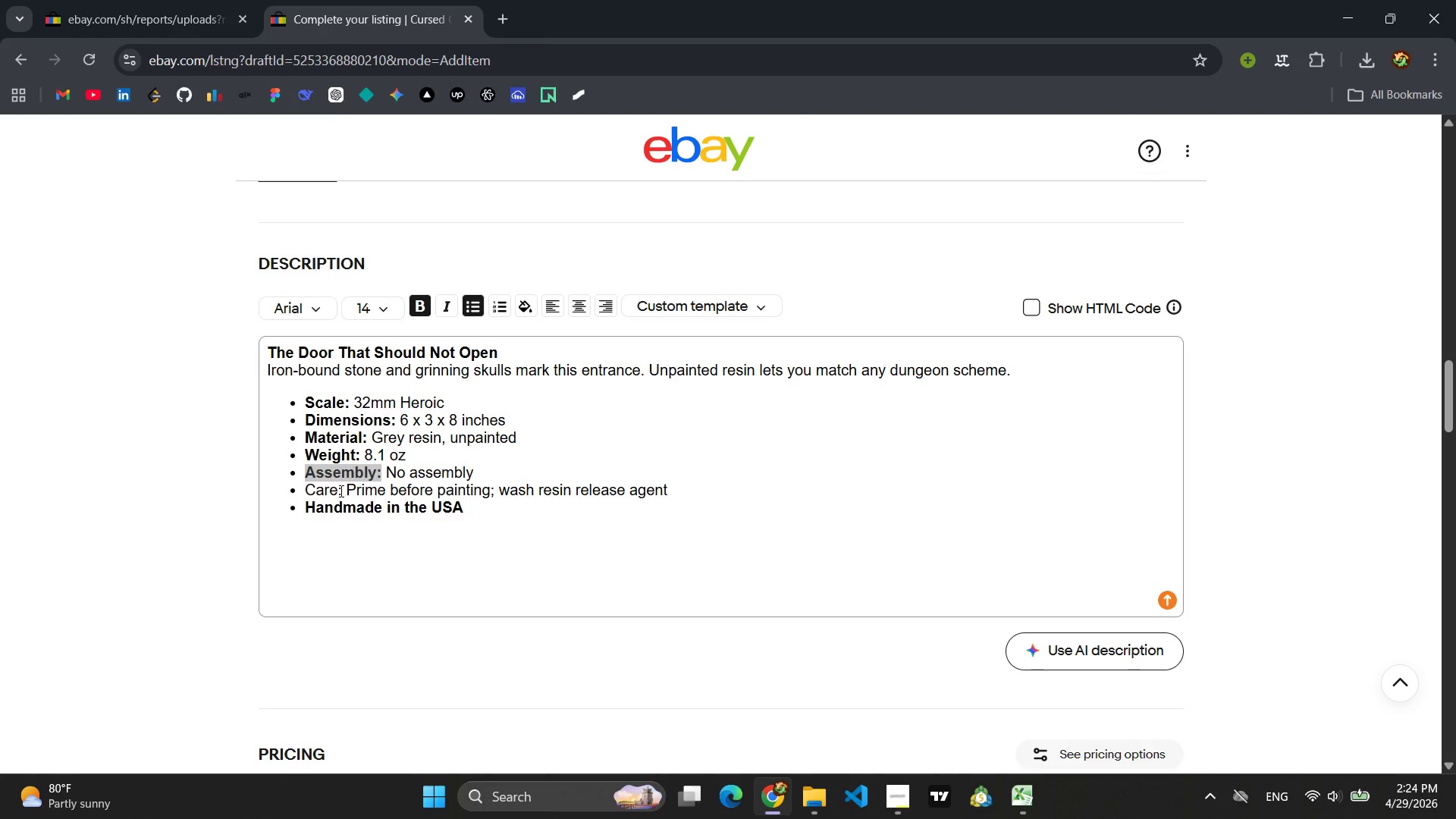 
left_click_drag(start_coordinate=[344, 491], to_coordinate=[308, 491])
 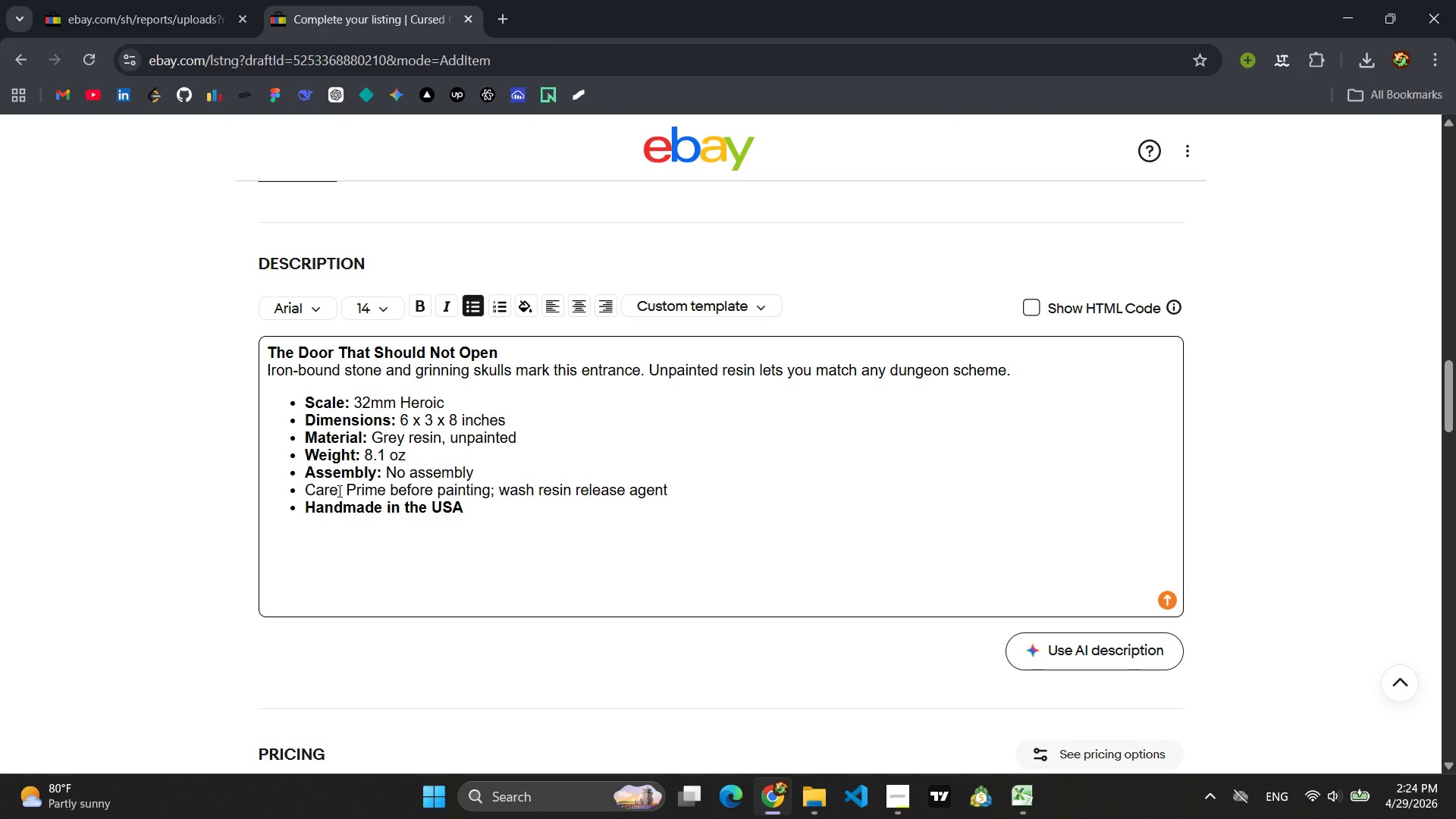 
left_click([338, 491])
 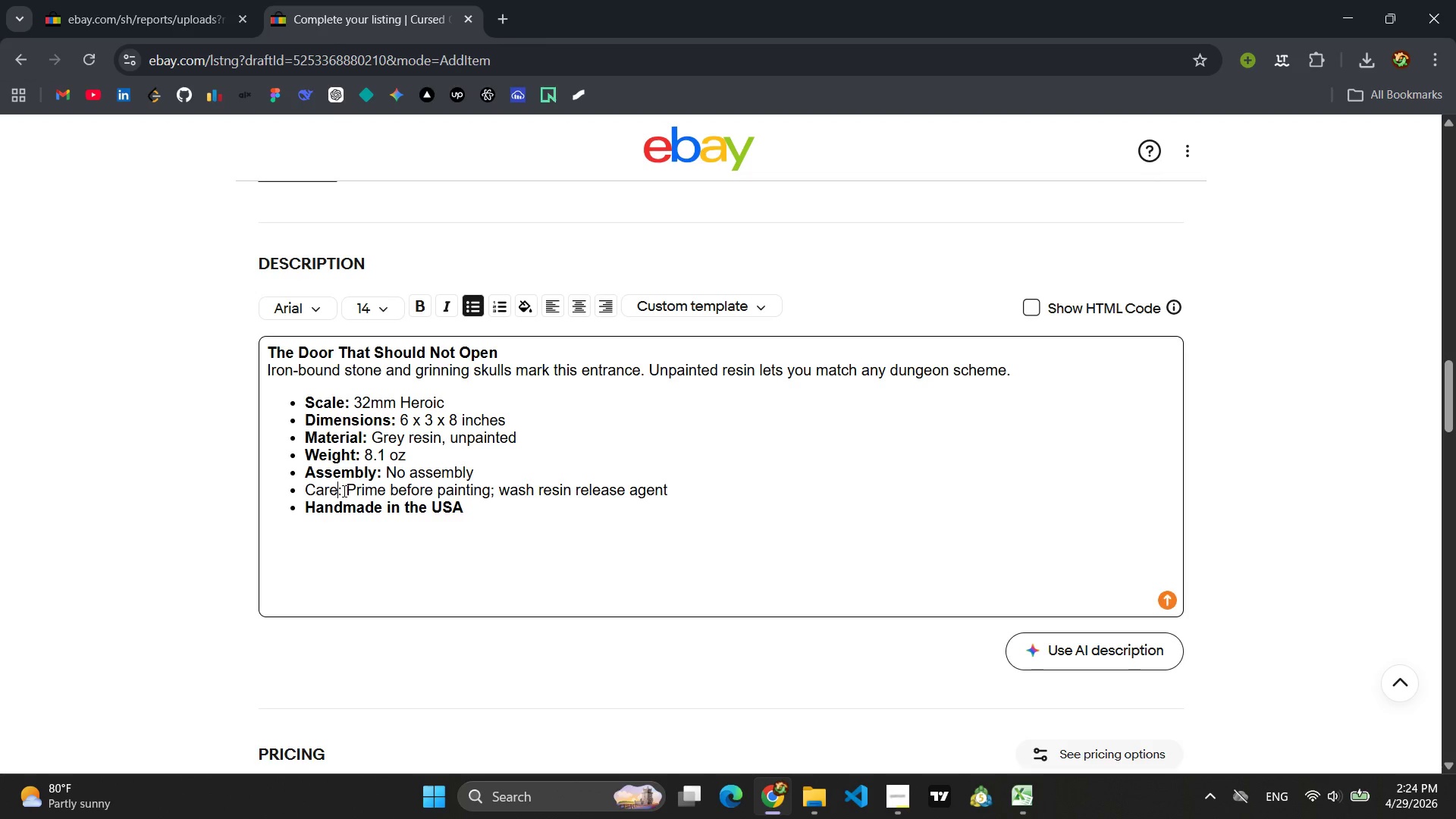 
left_click_drag(start_coordinate=[343, 491], to_coordinate=[303, 491])
 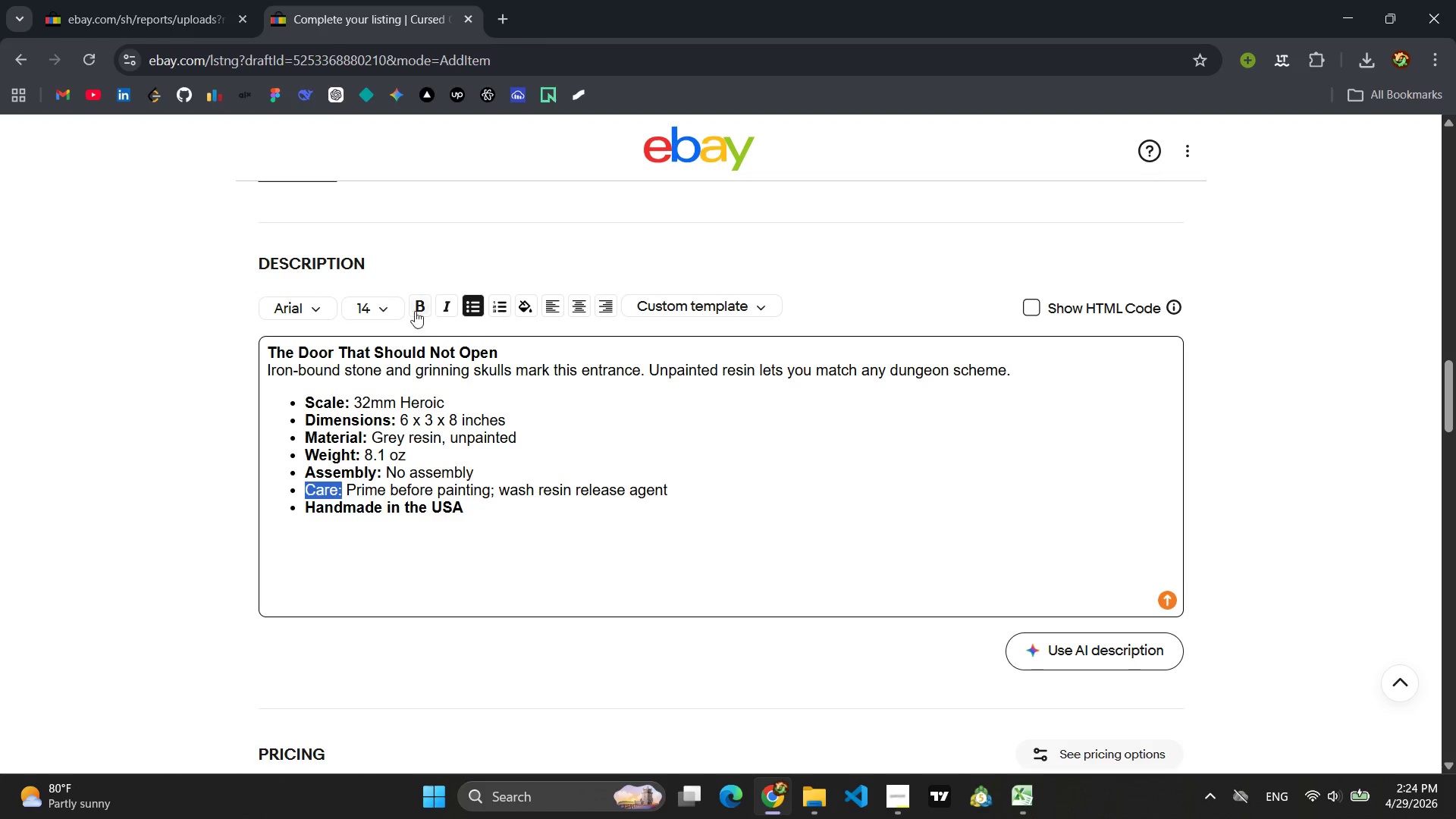 
left_click([417, 307])
 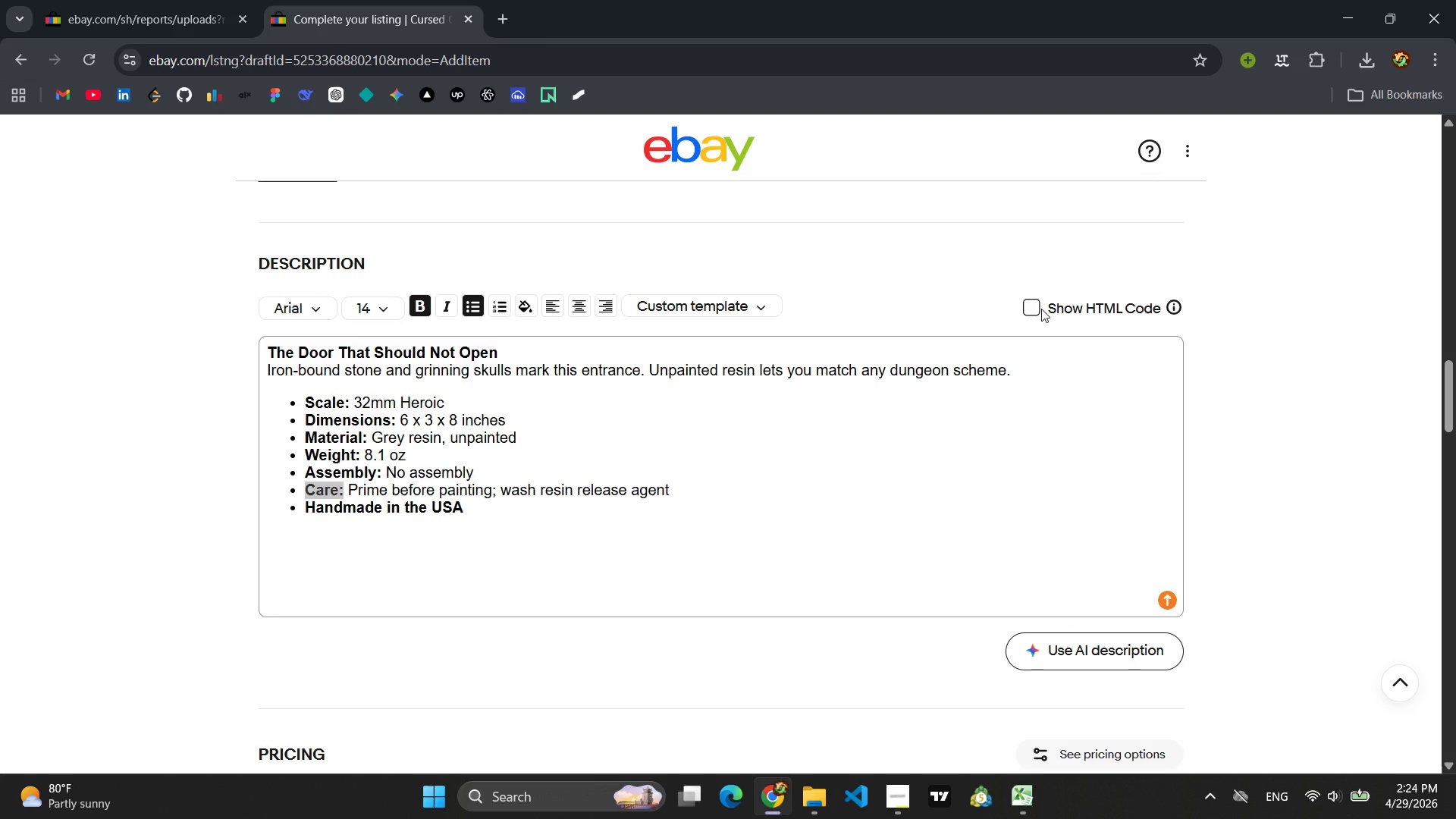 
left_click([1041, 309])
 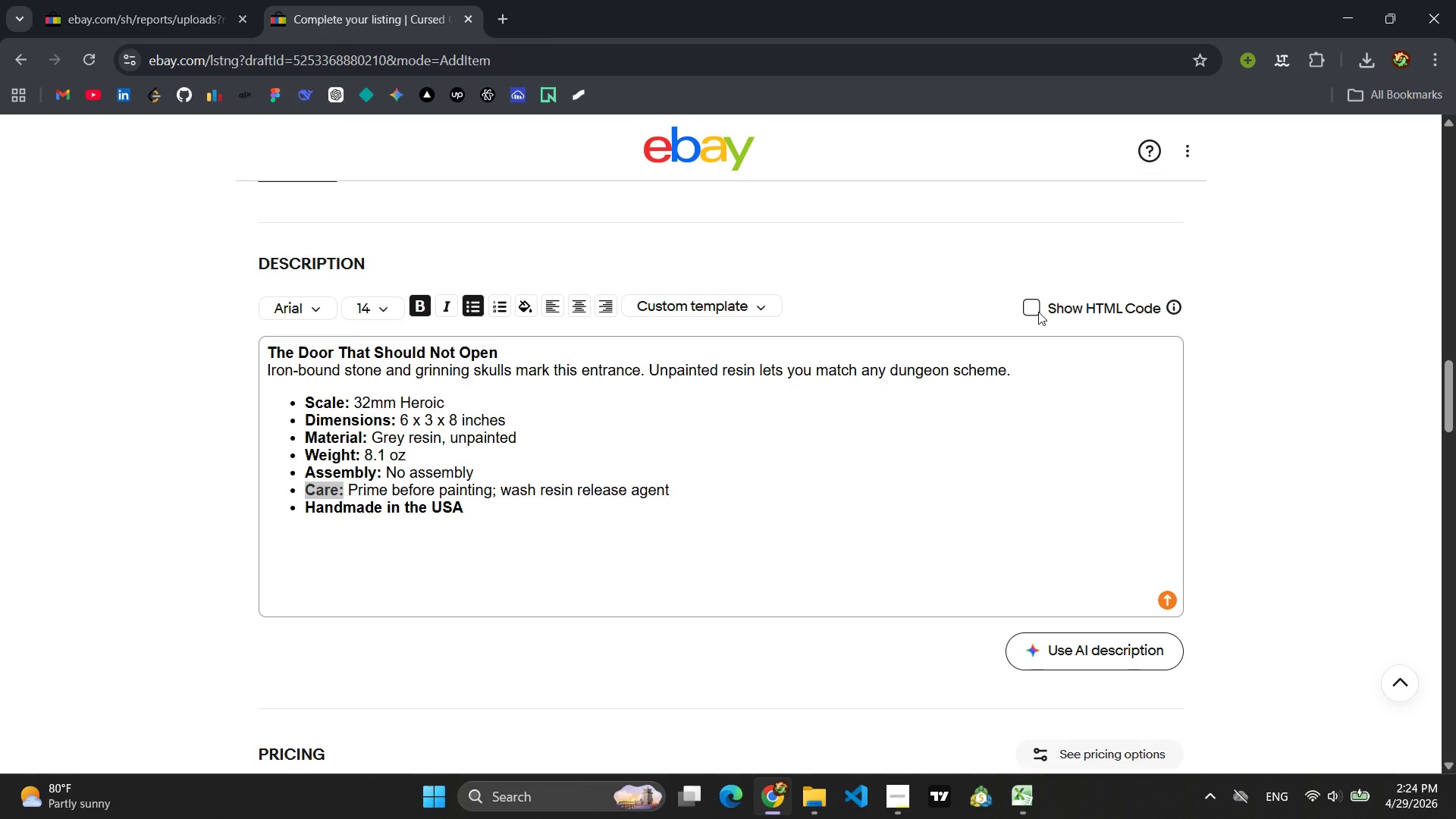 
left_click([1038, 312])
 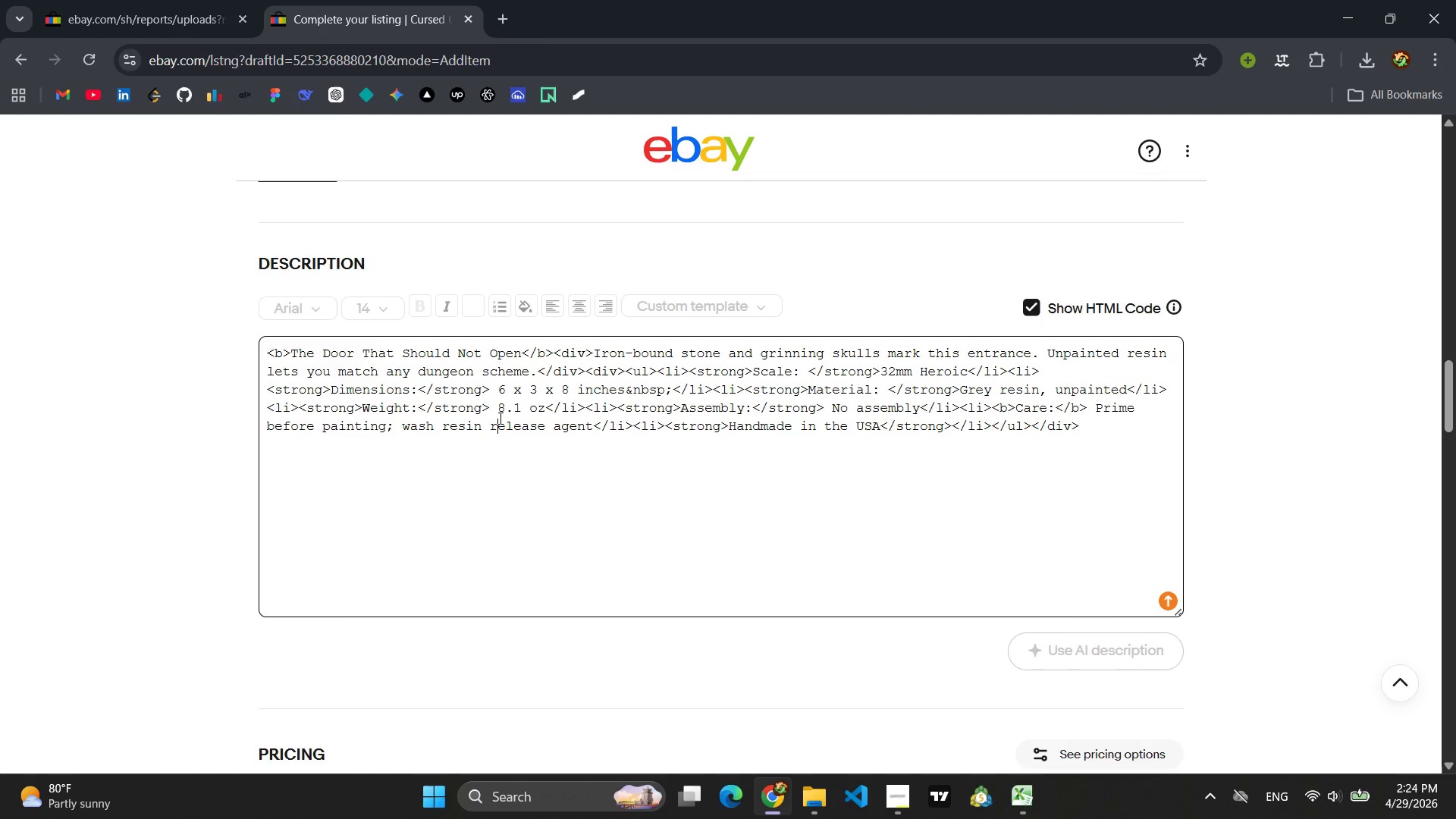 
key(Control+ControlLeft)
 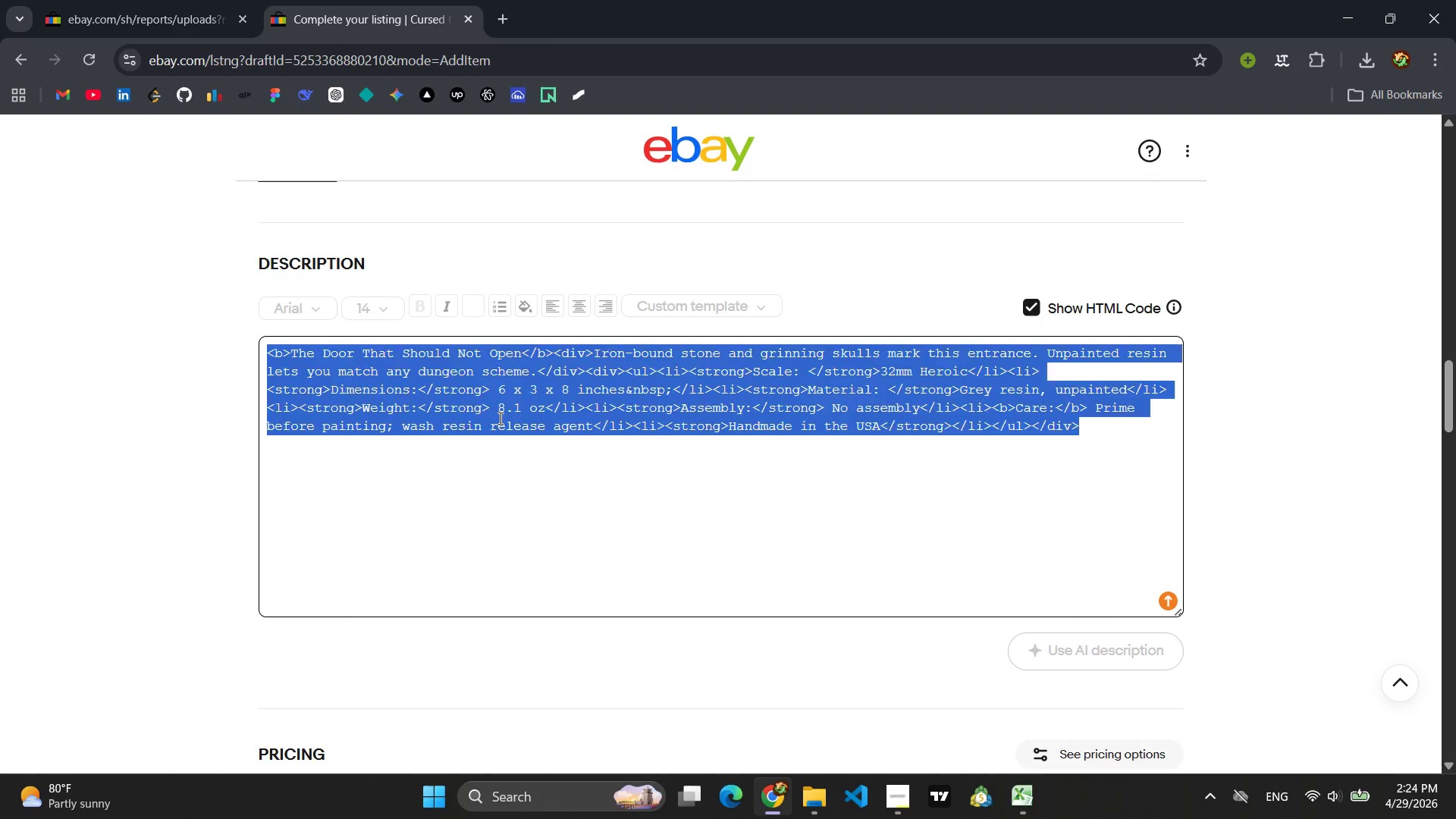 
key(Control+A)
 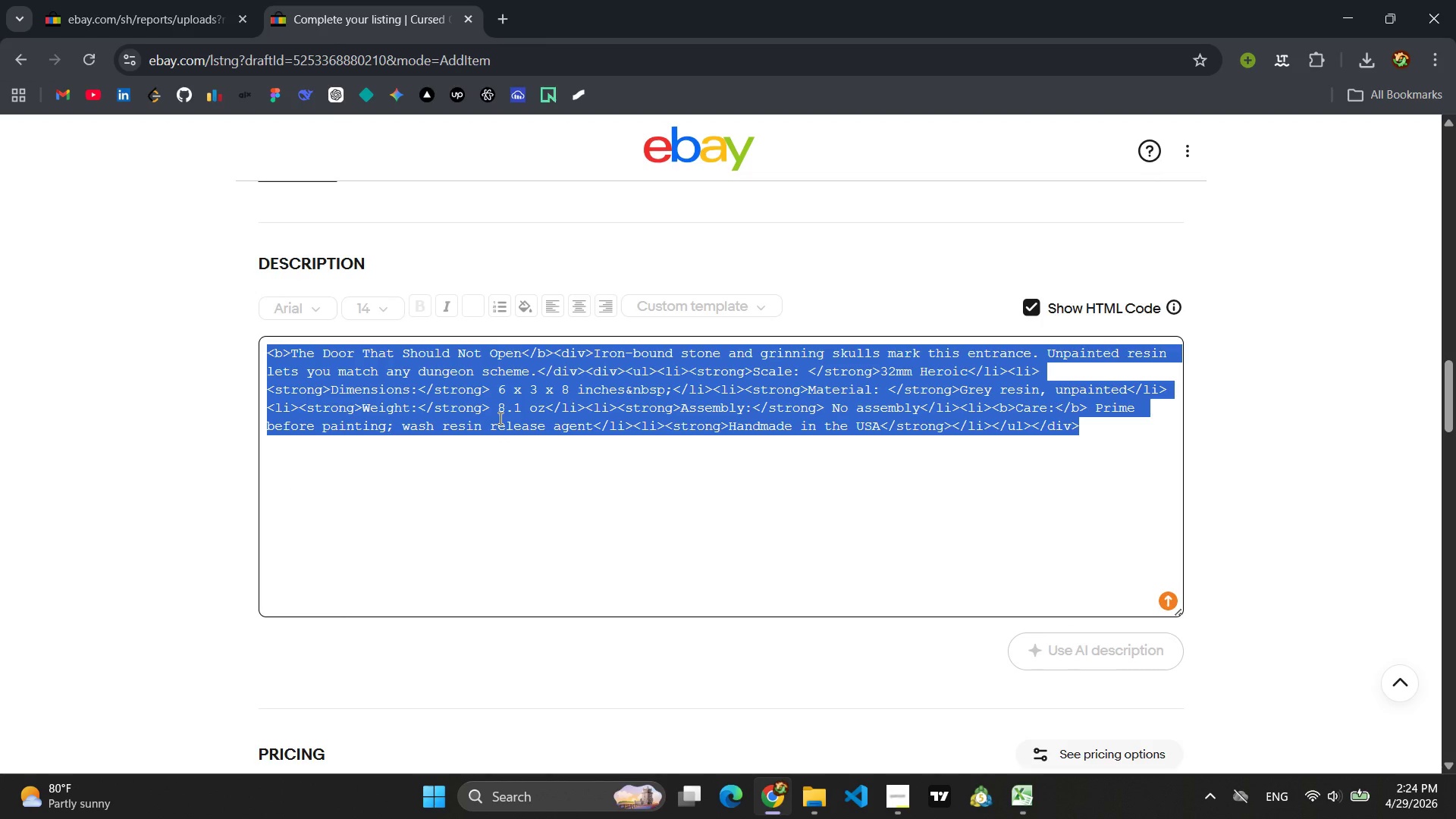 
key(Control+C)
 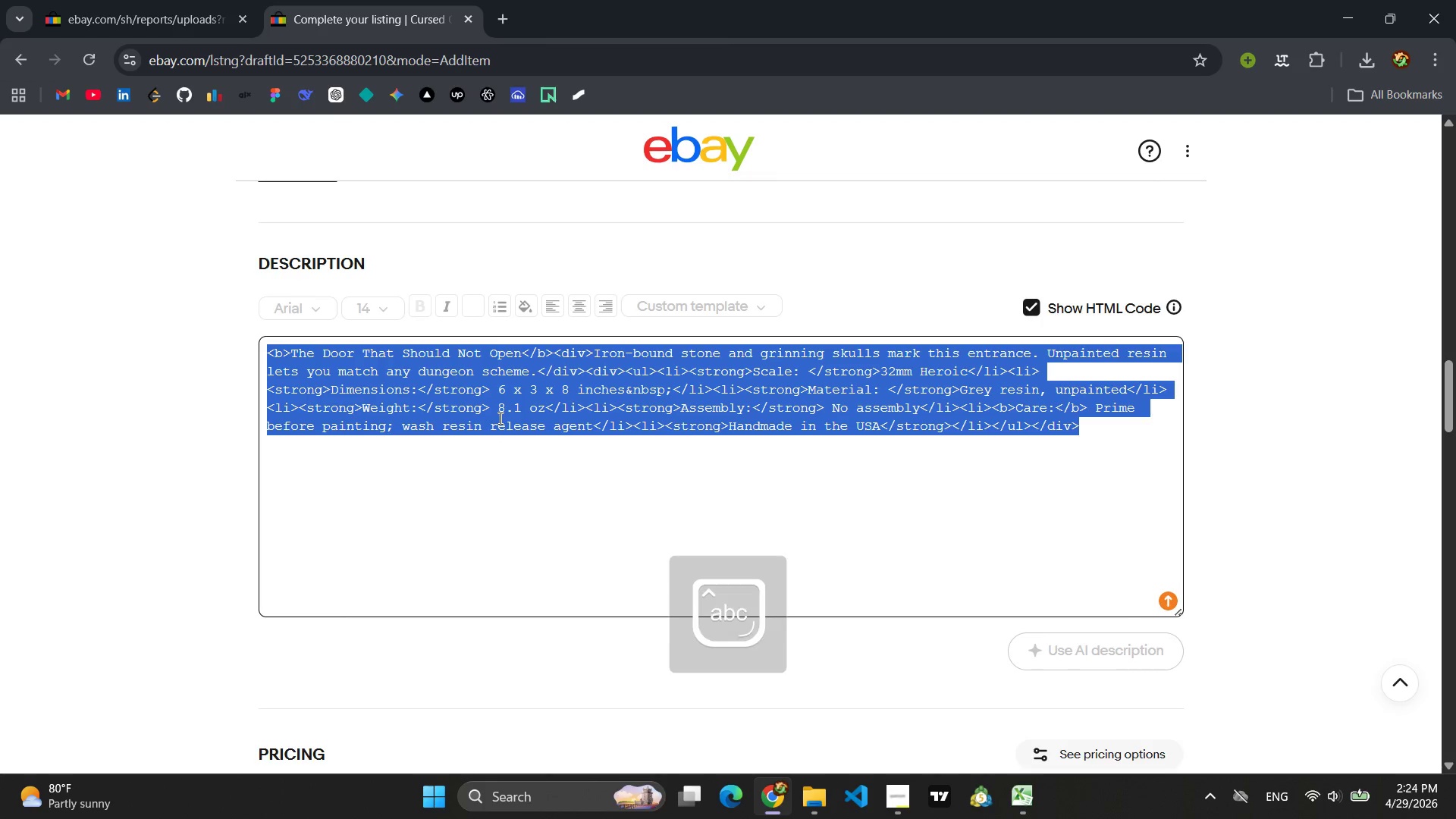 
key(CapsLock)
 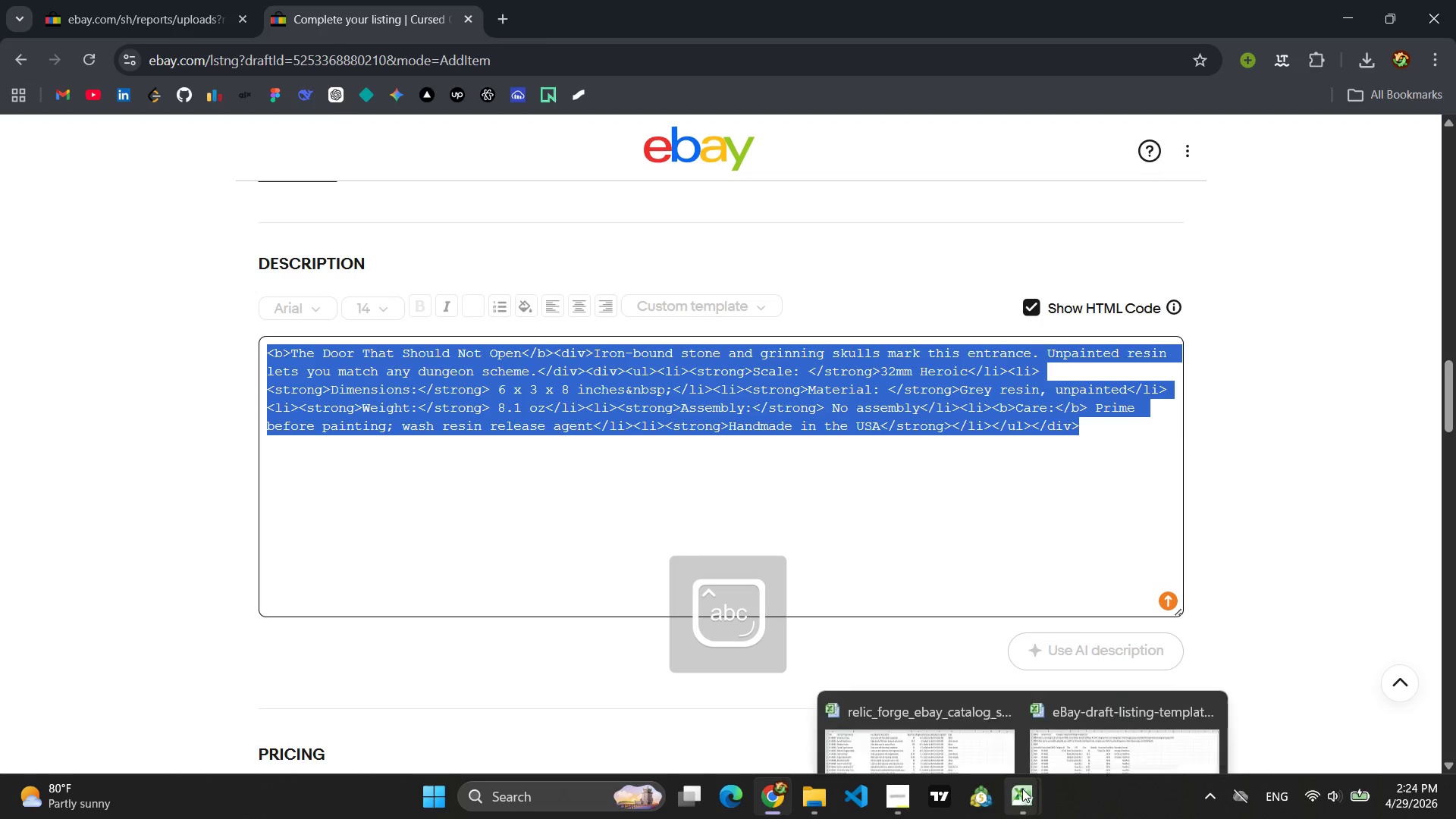 
left_click([1117, 704])
 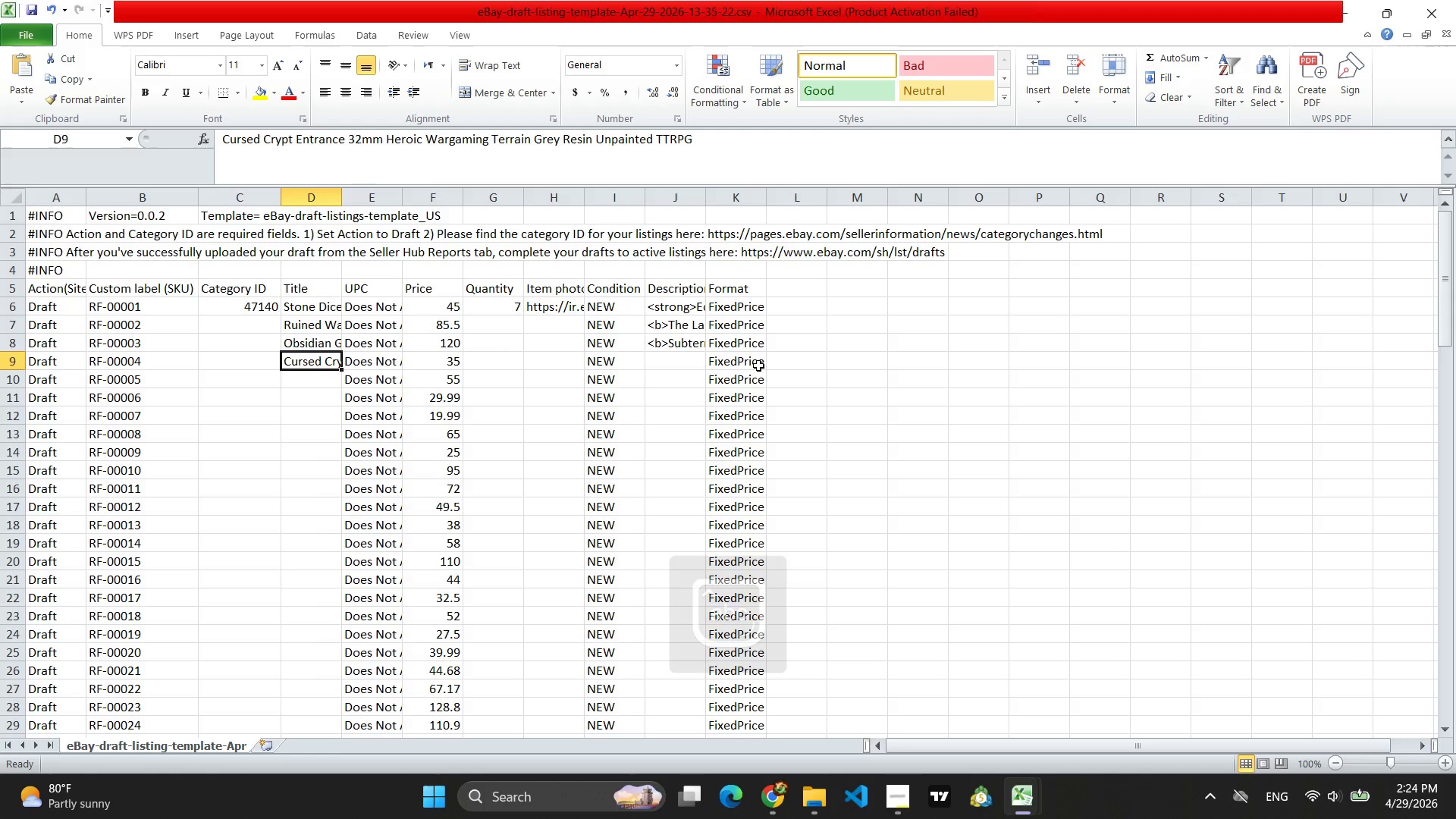 
left_click([679, 362])
 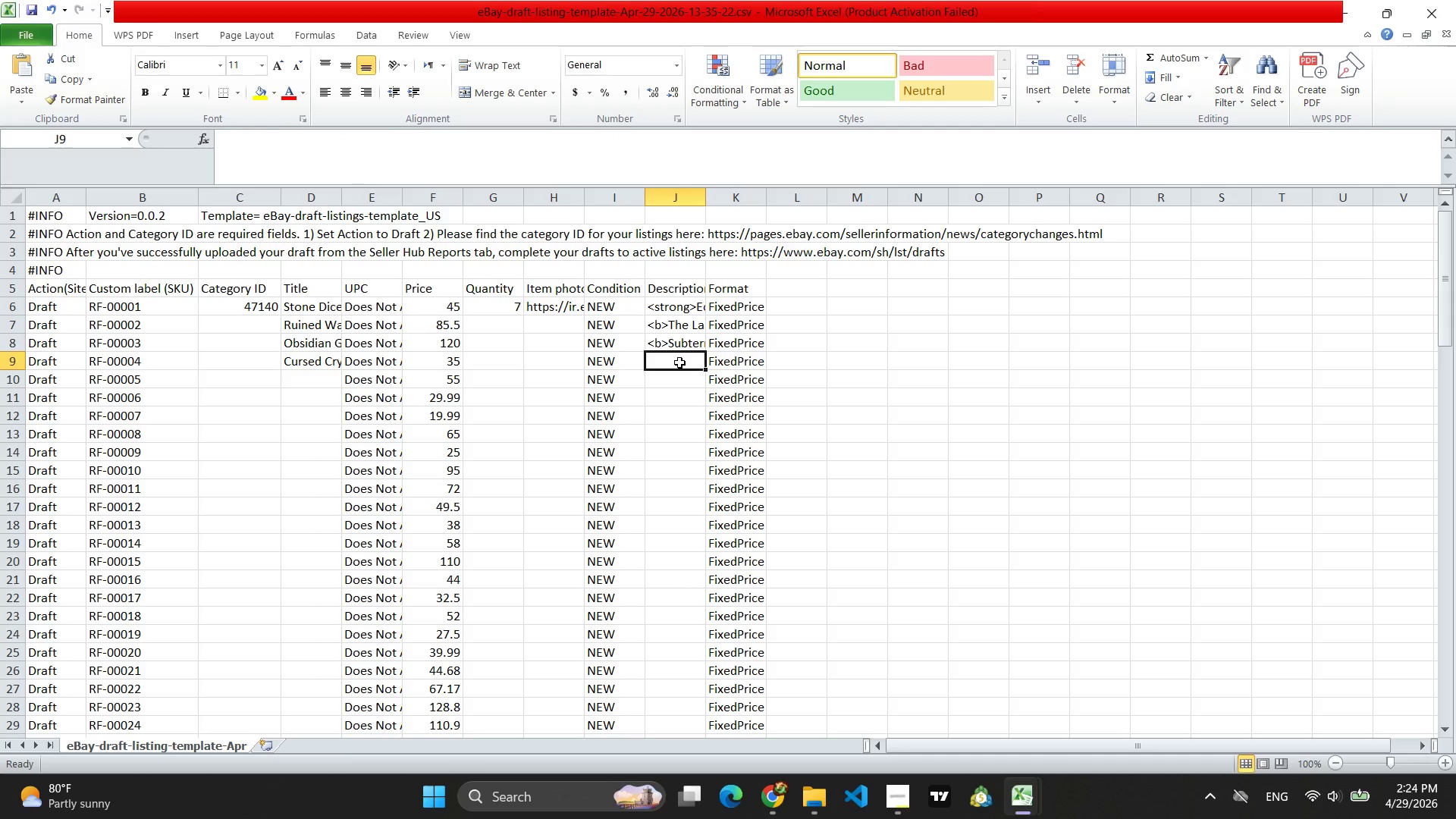 
key(Control+V)
 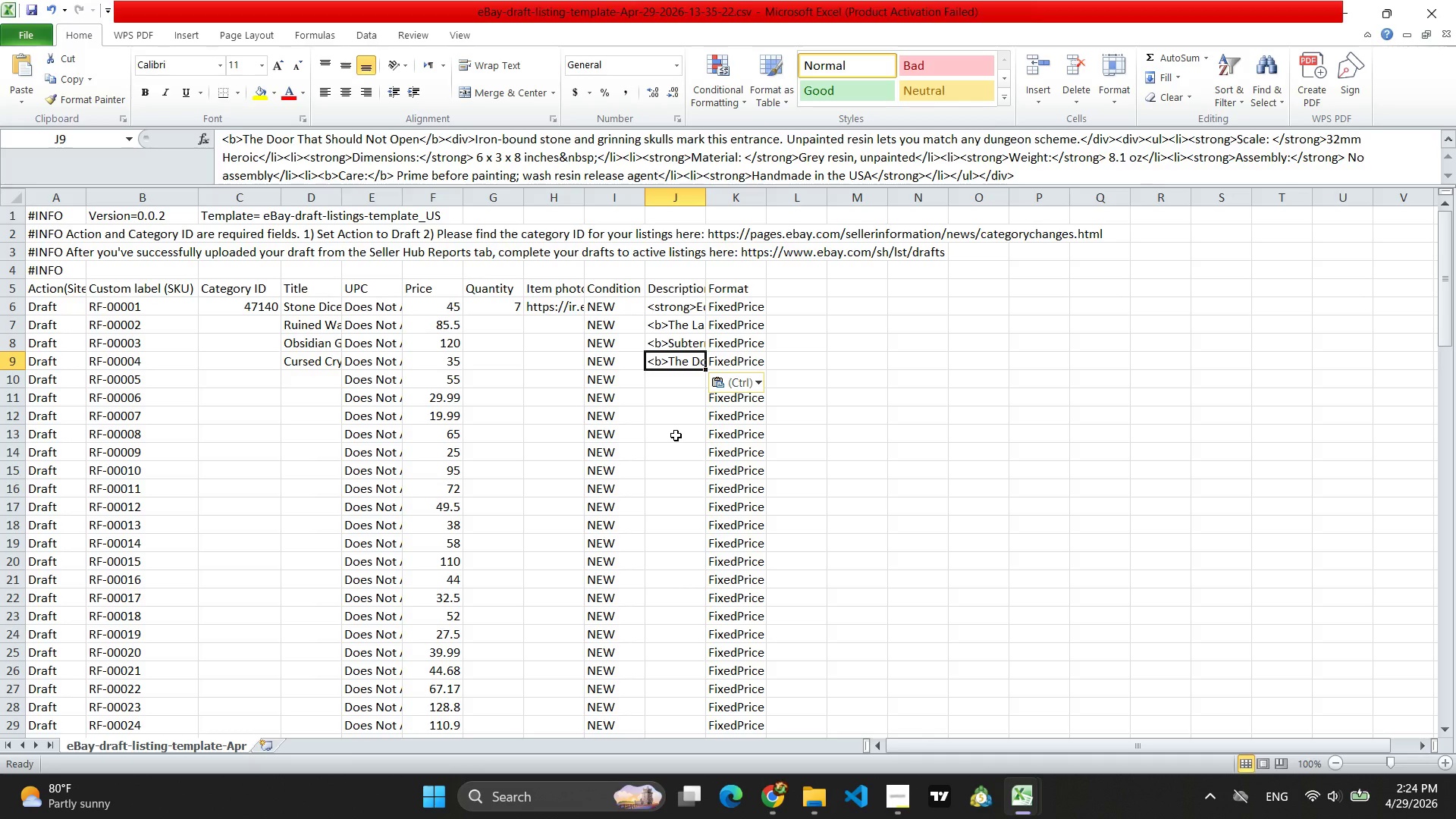 
wait(12.28)
 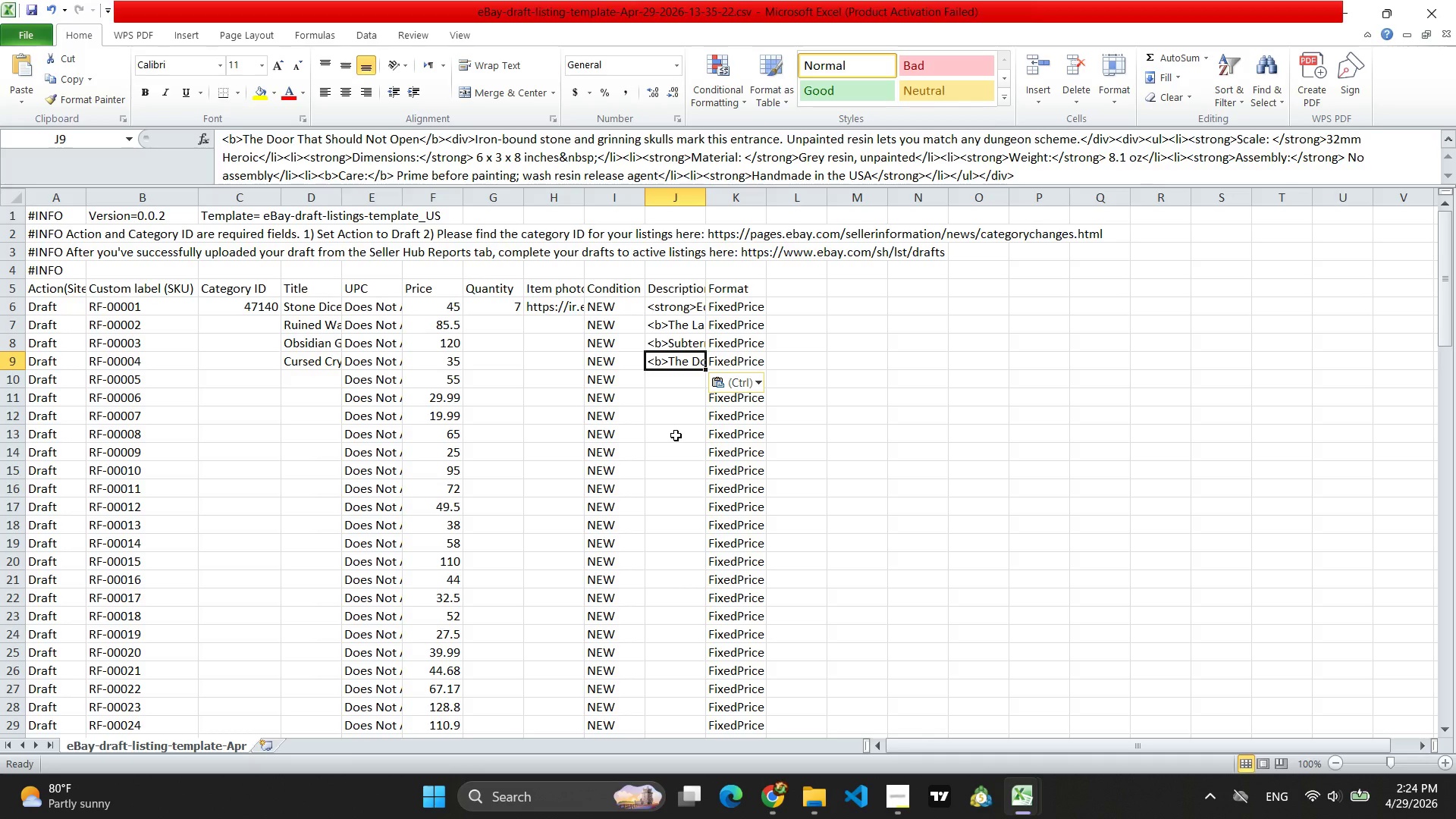 
left_click([895, 804])